 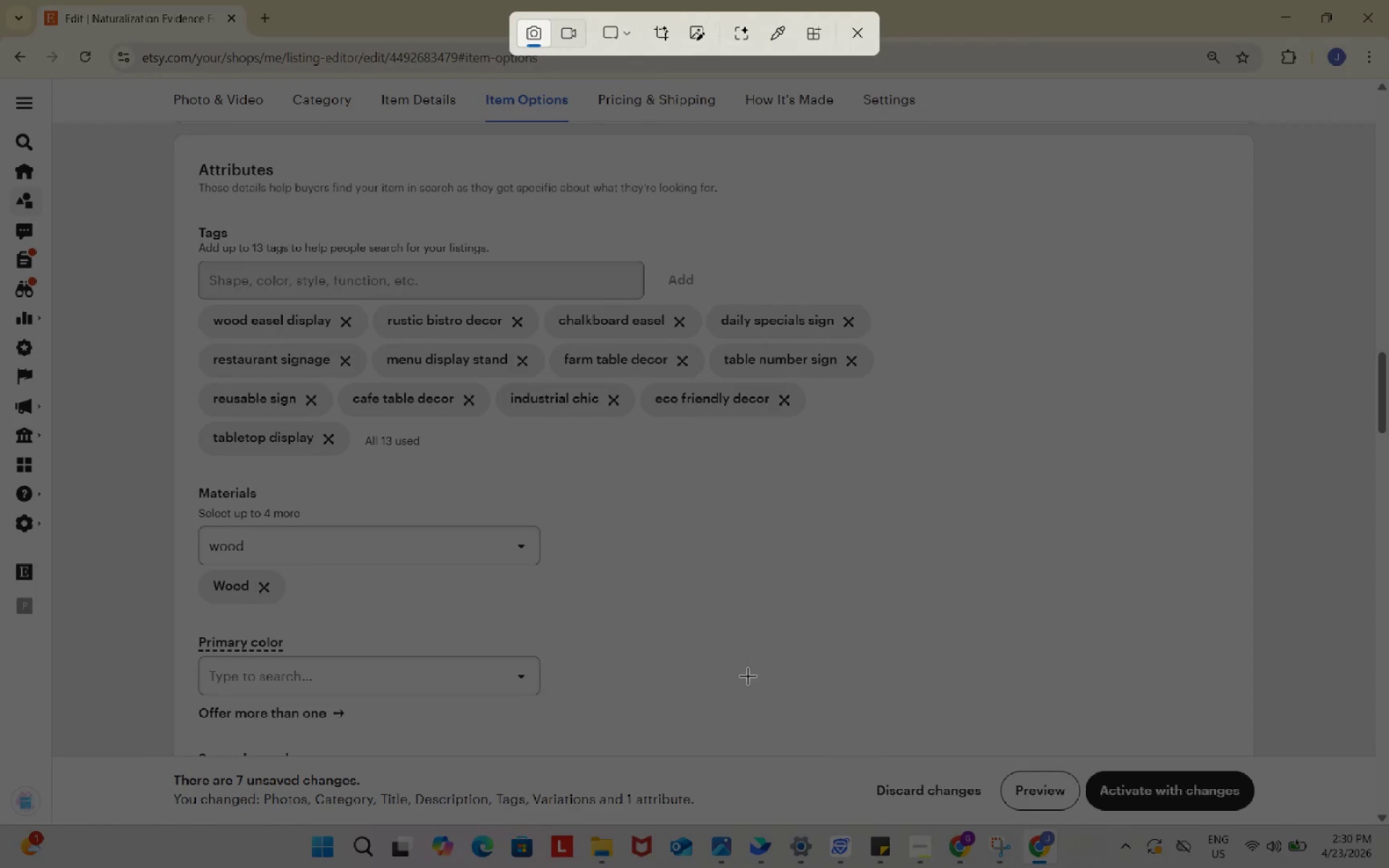 
left_click_drag(start_coordinate=[182, 142], to_coordinate=[1244, 630])
 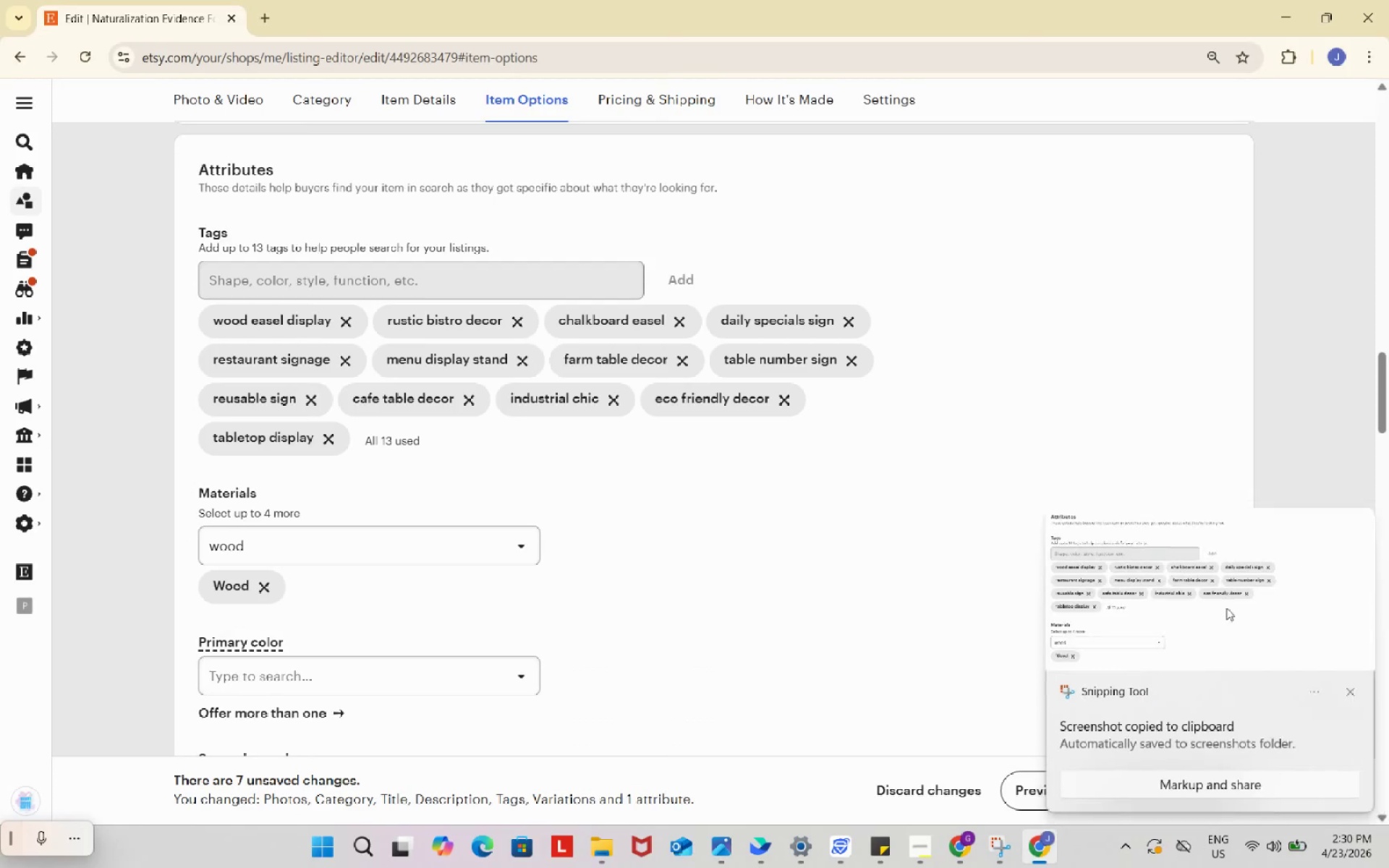 
left_click([1218, 597])
 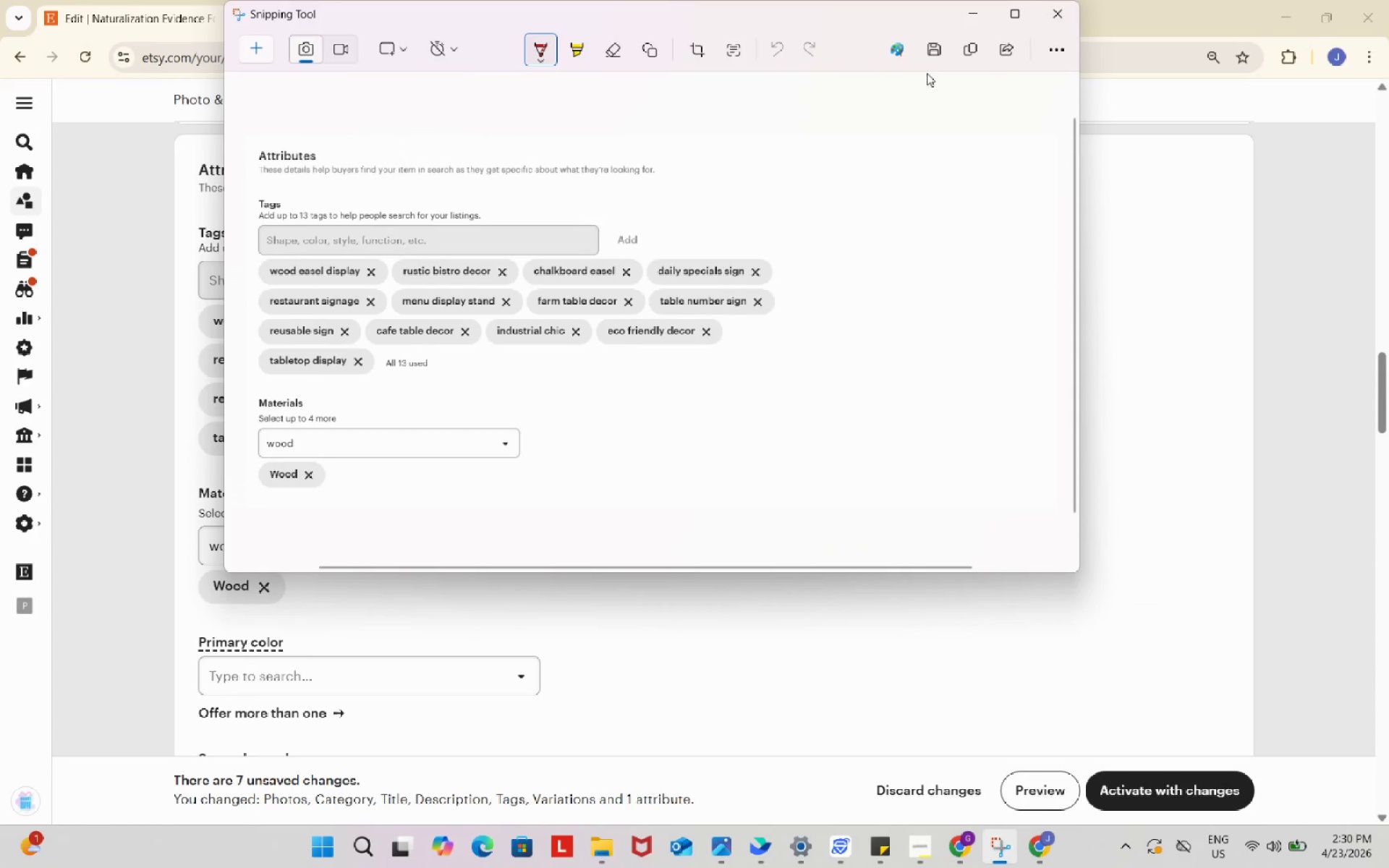 
left_click([931, 49])
 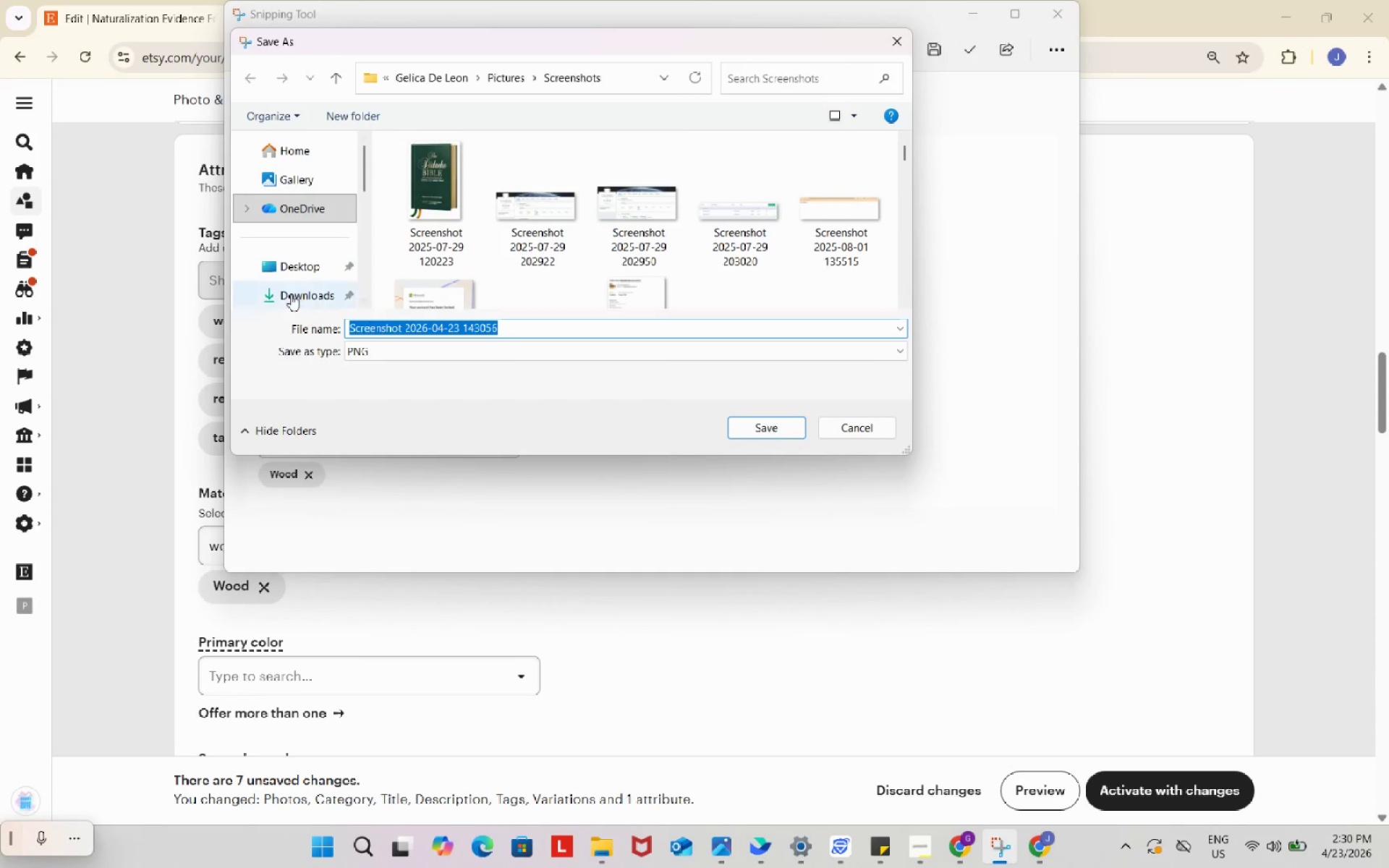 
left_click([286, 292])
 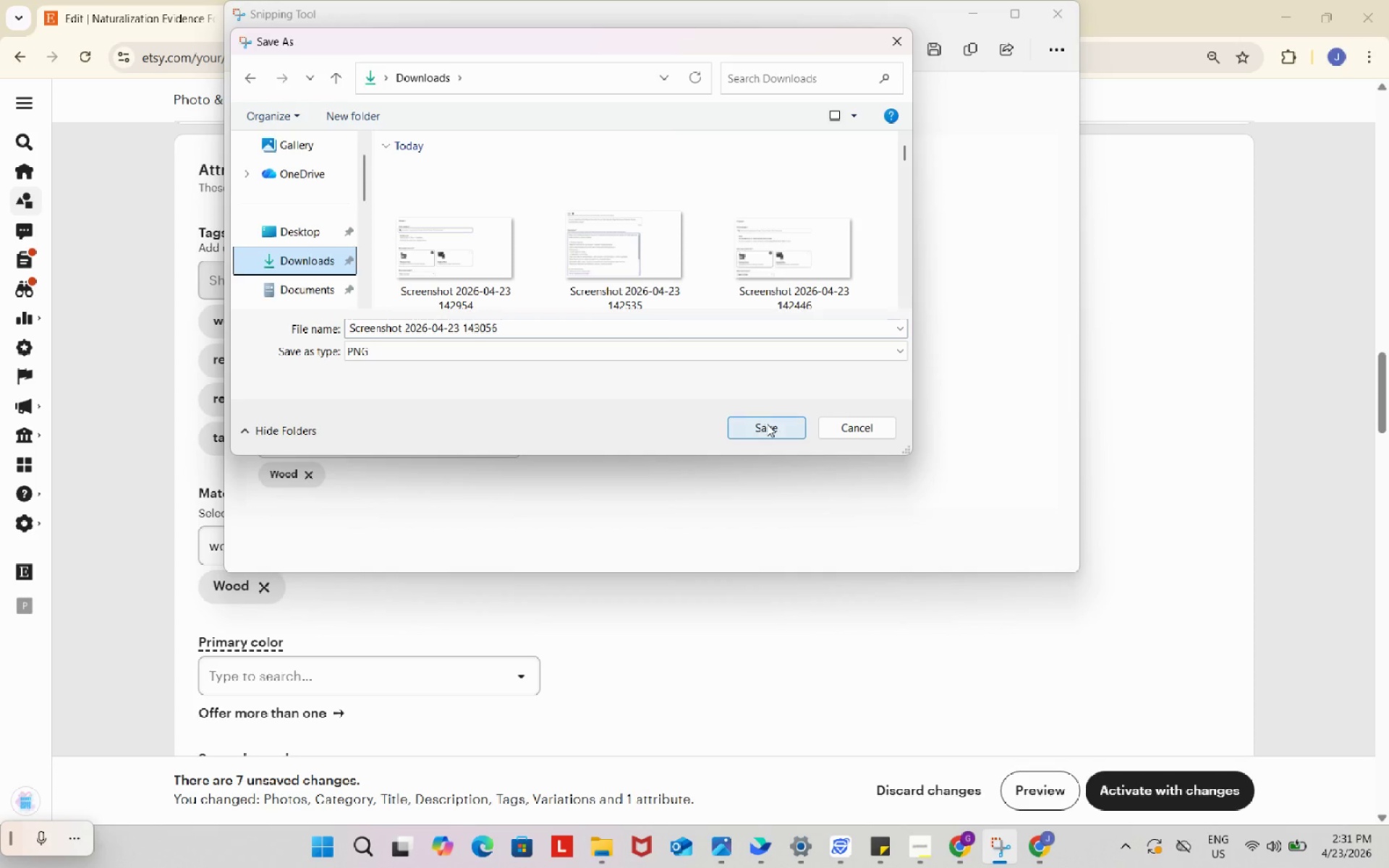 
left_click([767, 424])
 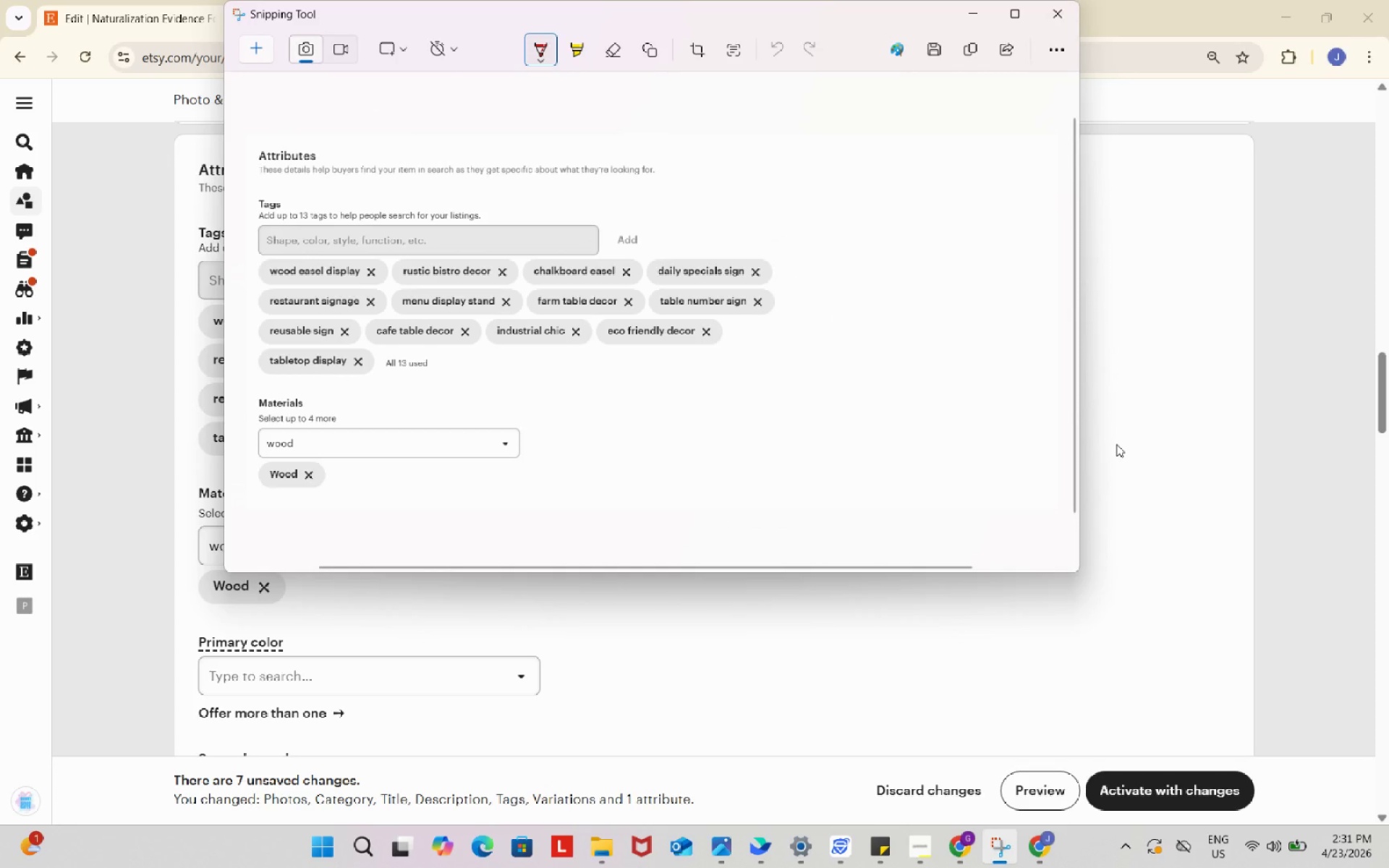 
left_click([1117, 443])
 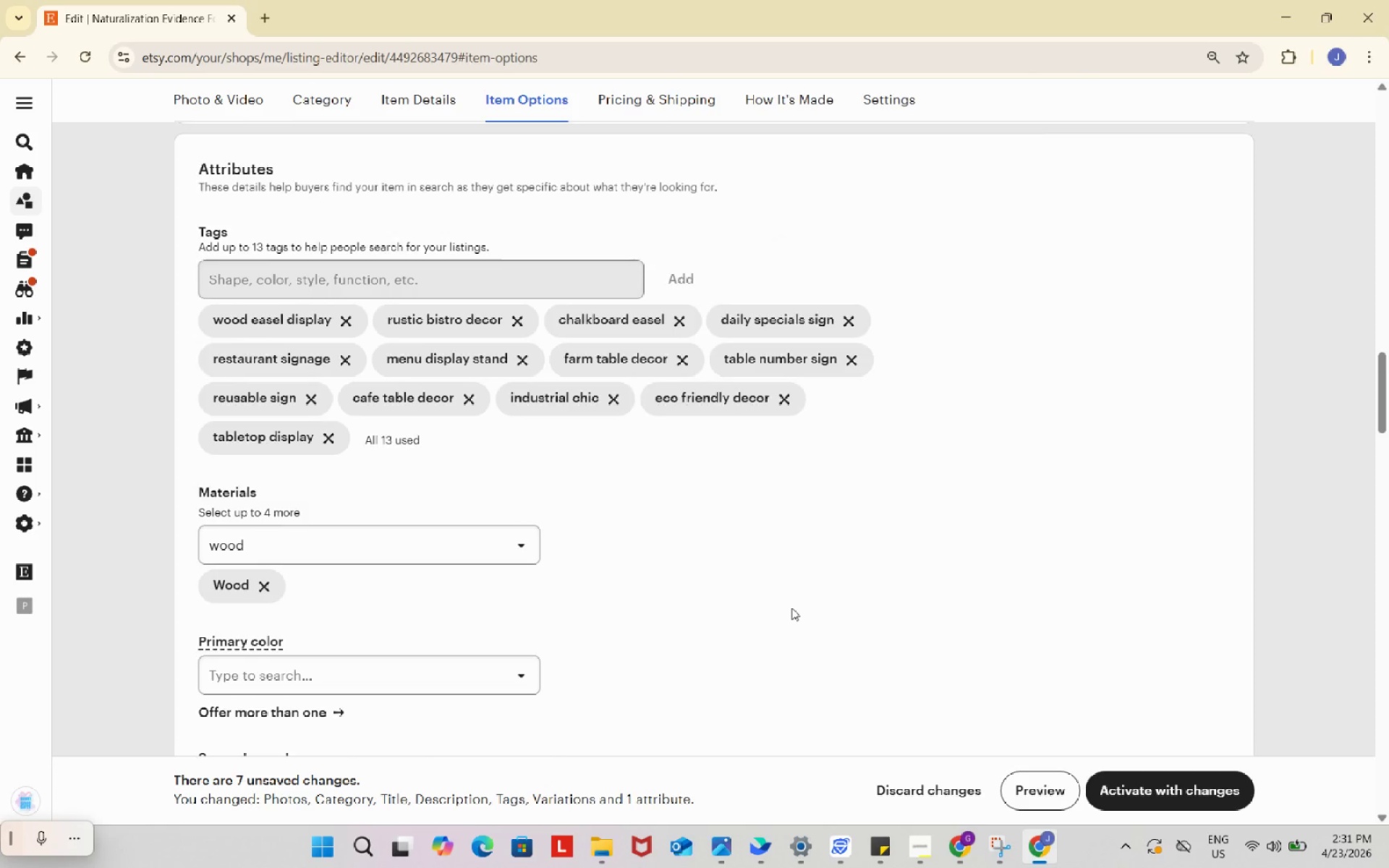 
scroll: coordinate [791, 608], scroll_direction: down, amount: 5.0
 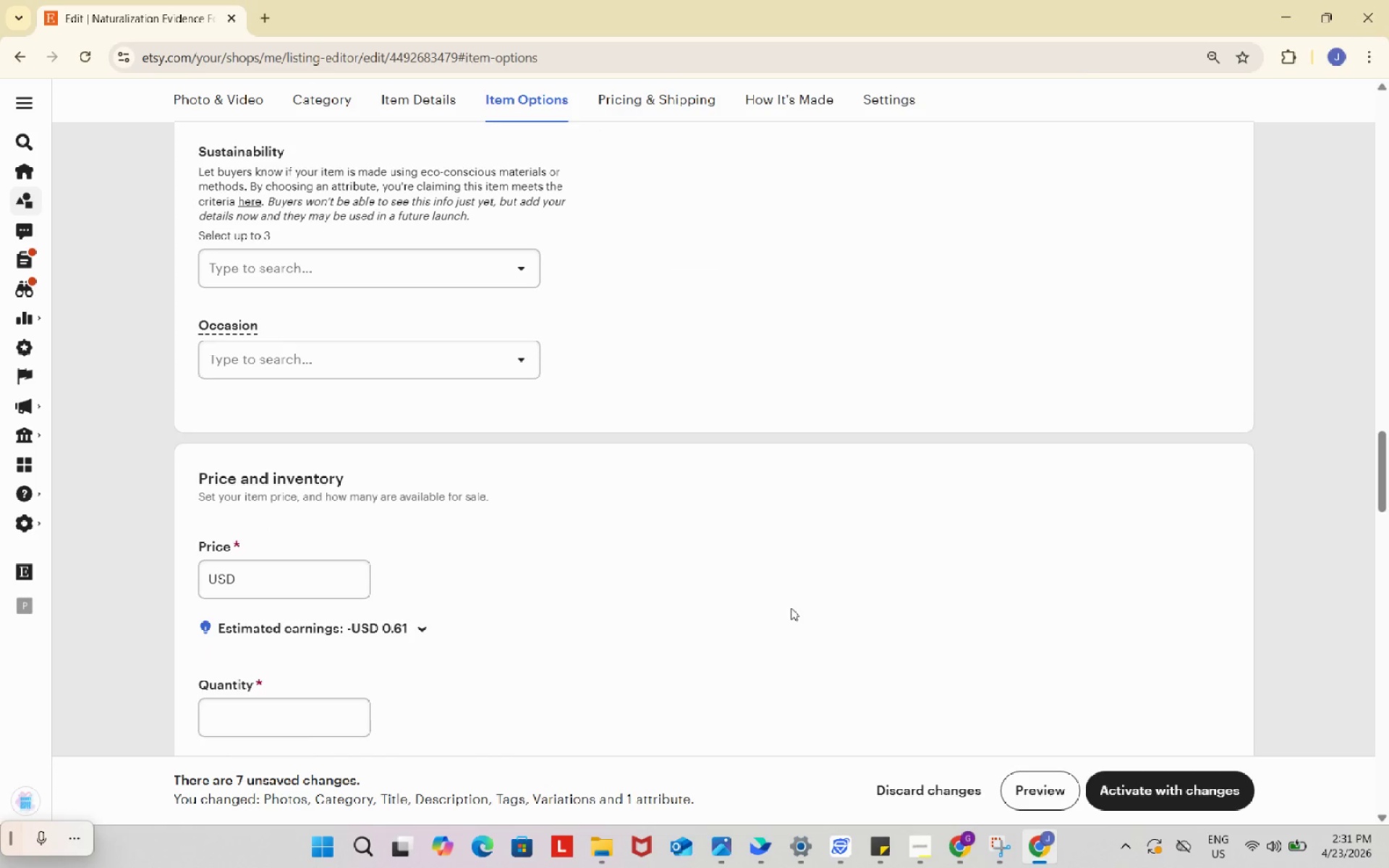 
scroll: coordinate [791, 608], scroll_direction: up, amount: 4.0
 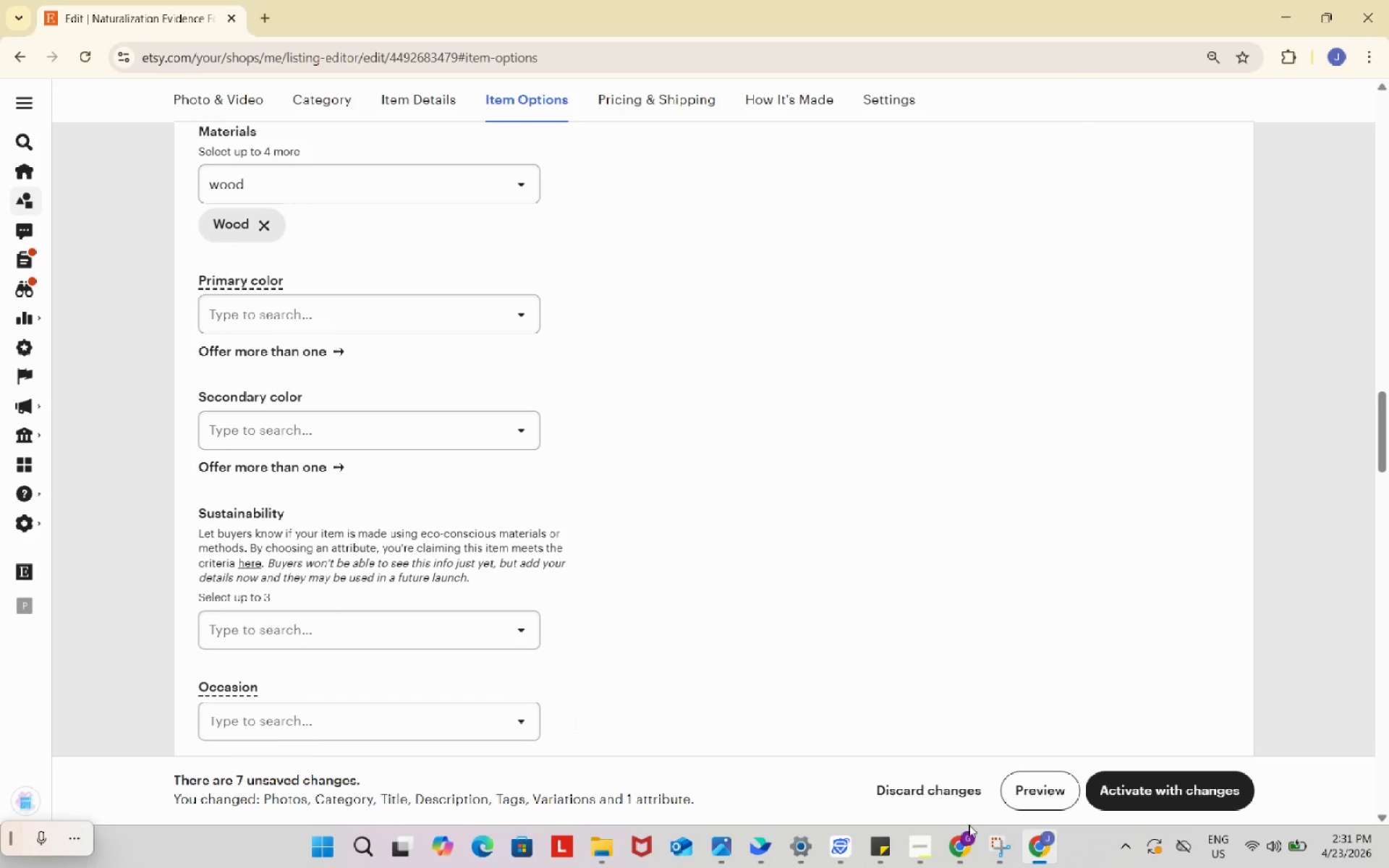 
left_click([968, 836])
 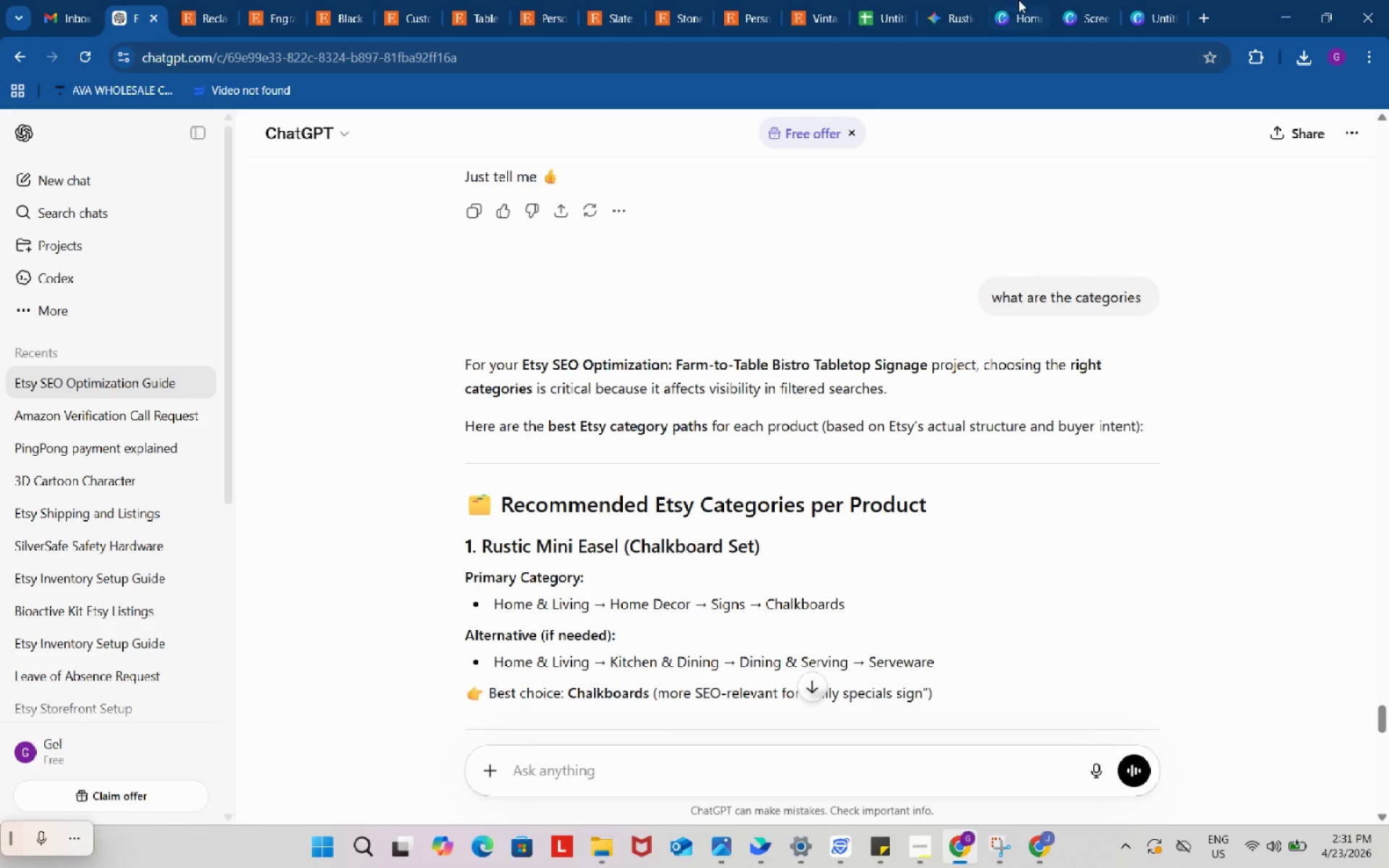 
left_click([1019, 0])
 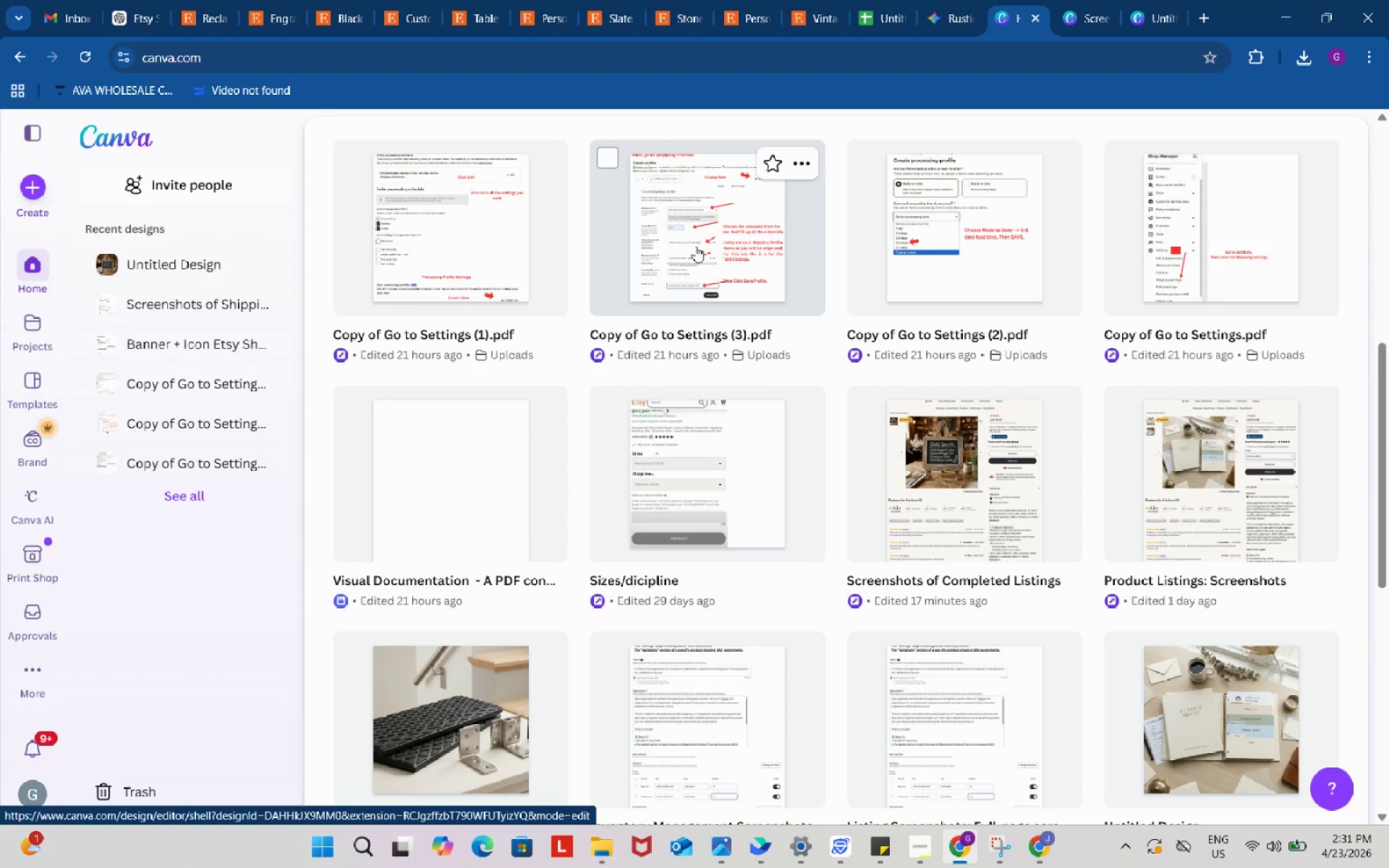 
wait(18.12)
 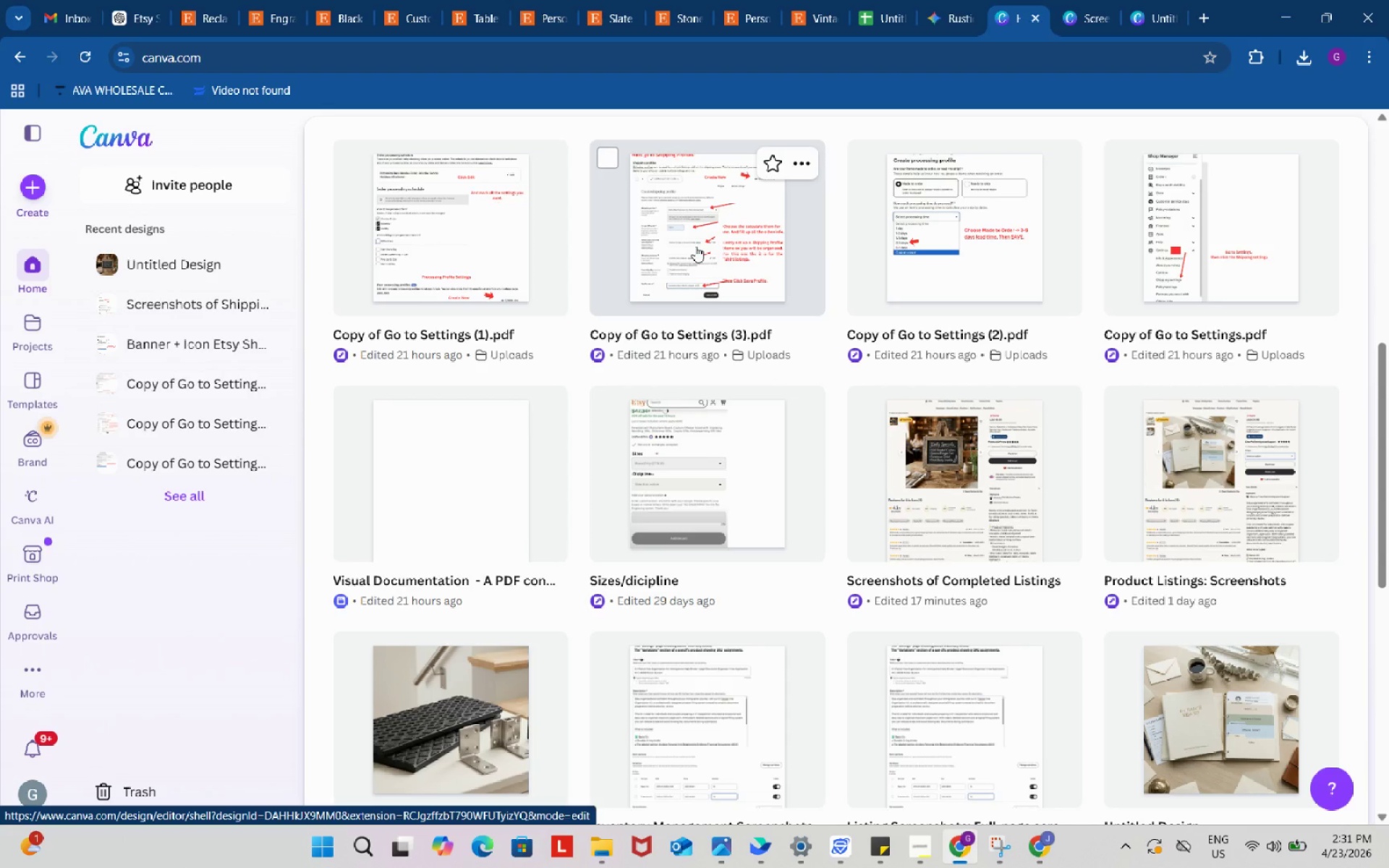 
left_click([1040, 17])
 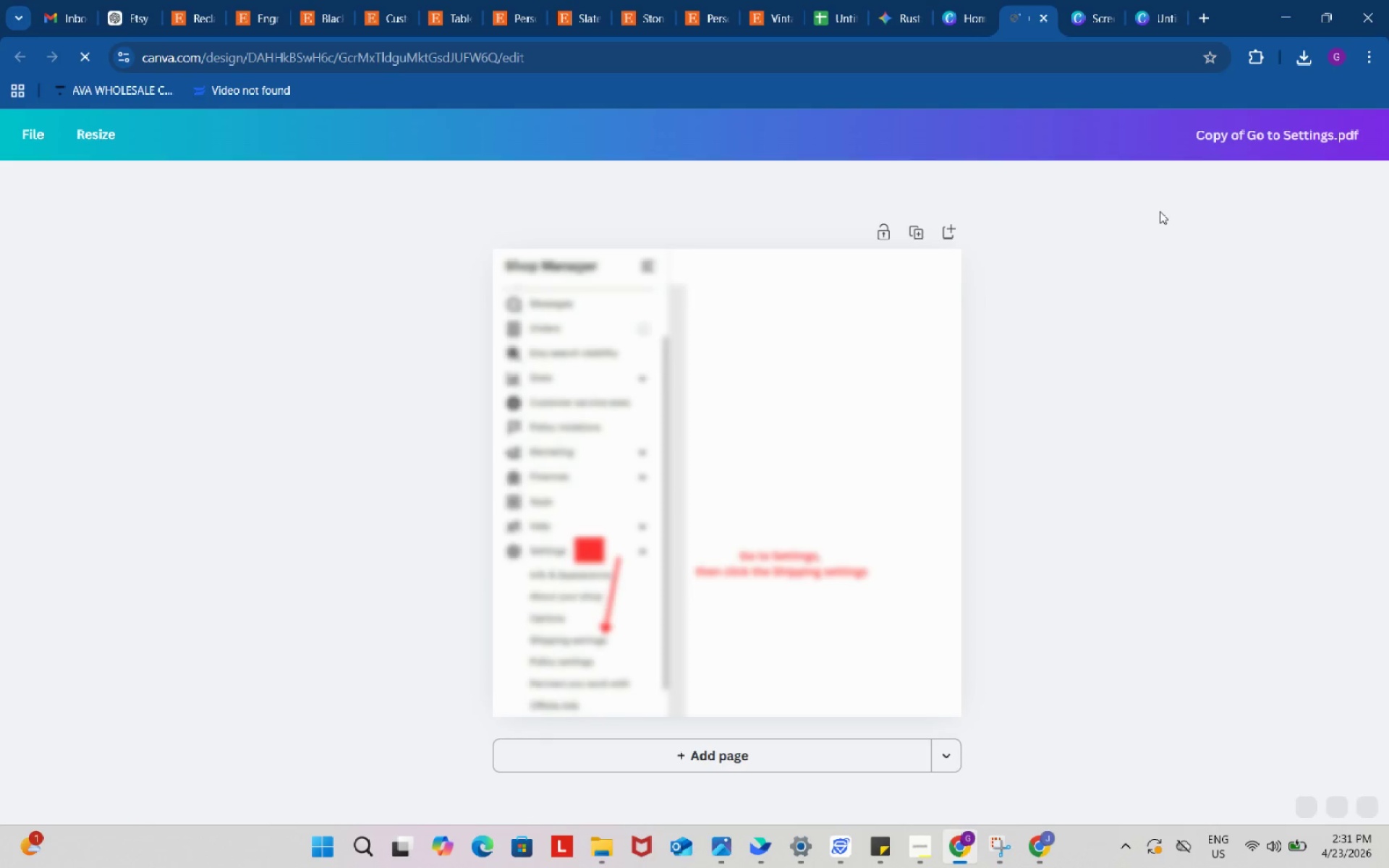 
left_click([1043, 15])
 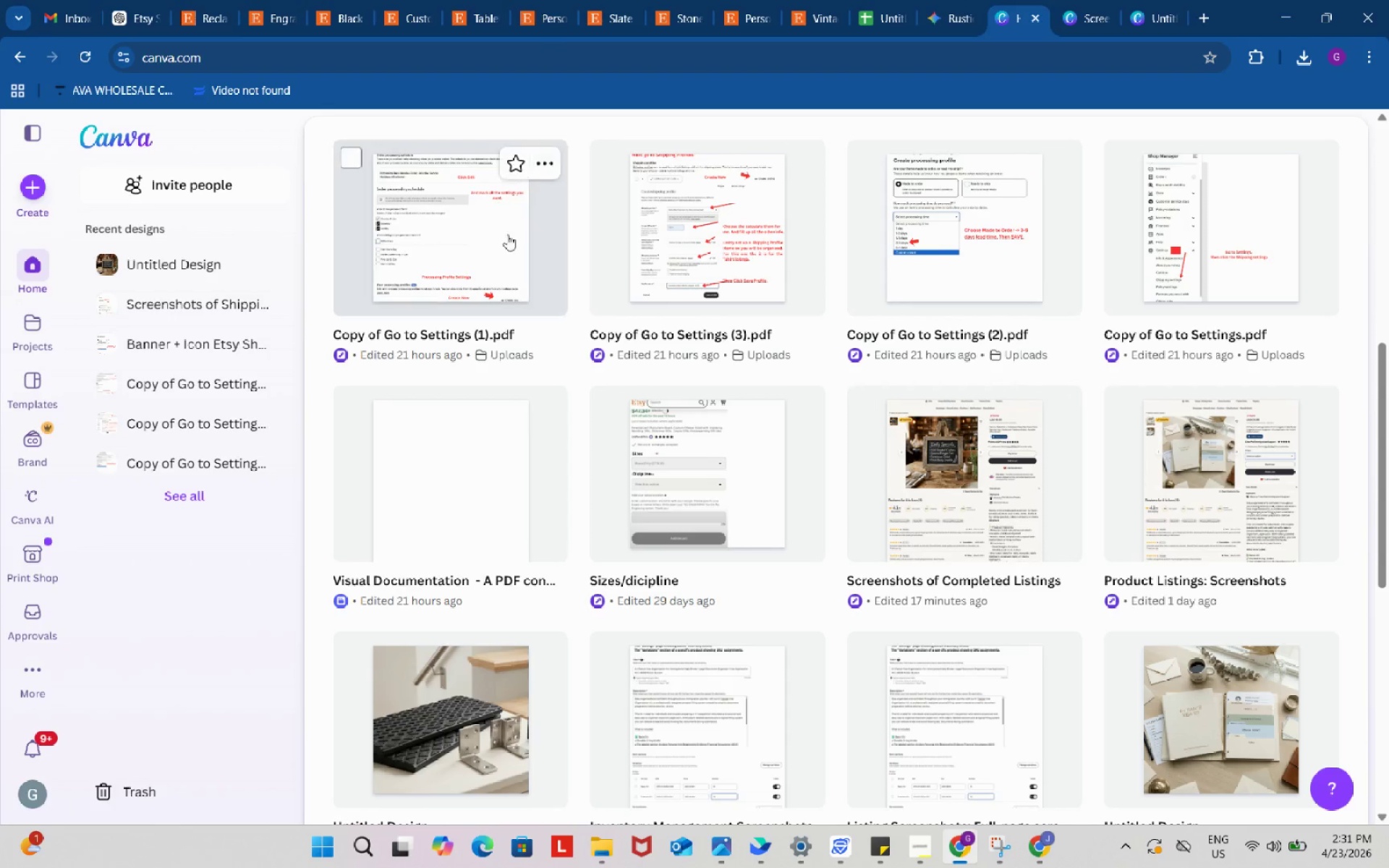 
scroll: coordinate [483, 320], scroll_direction: up, amount: 3.0
 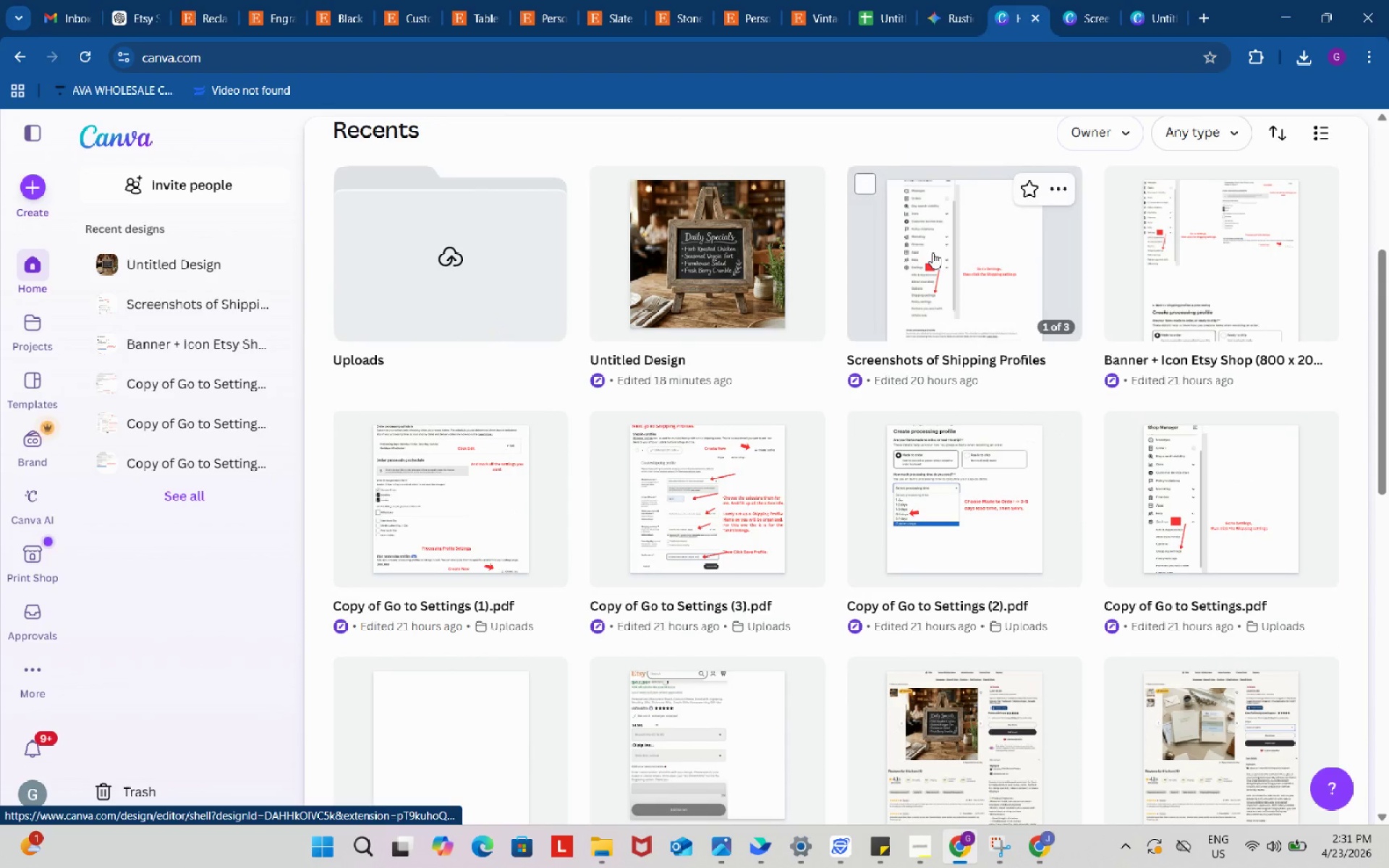 
left_click([933, 252])
 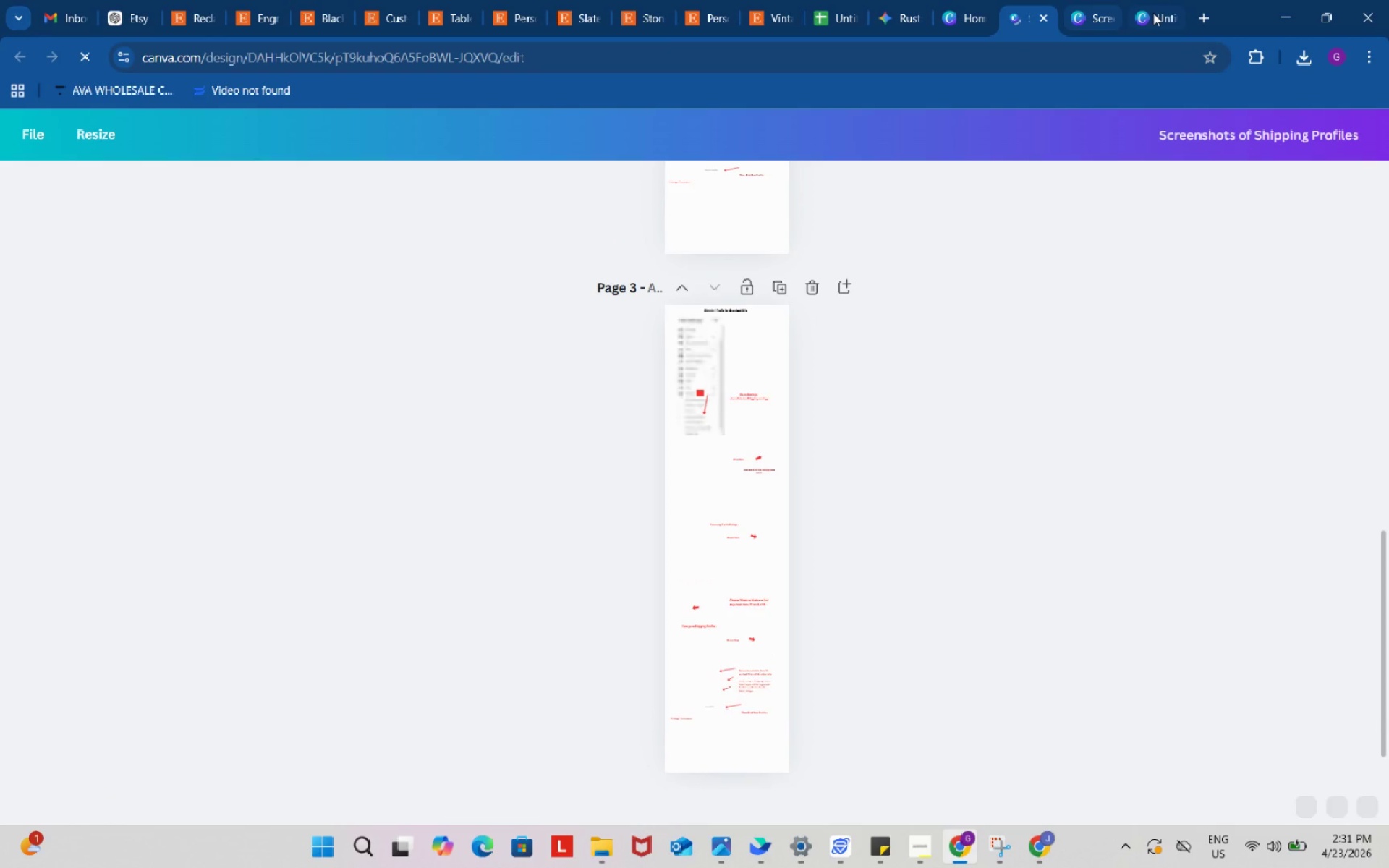 
left_click([1160, 0])
 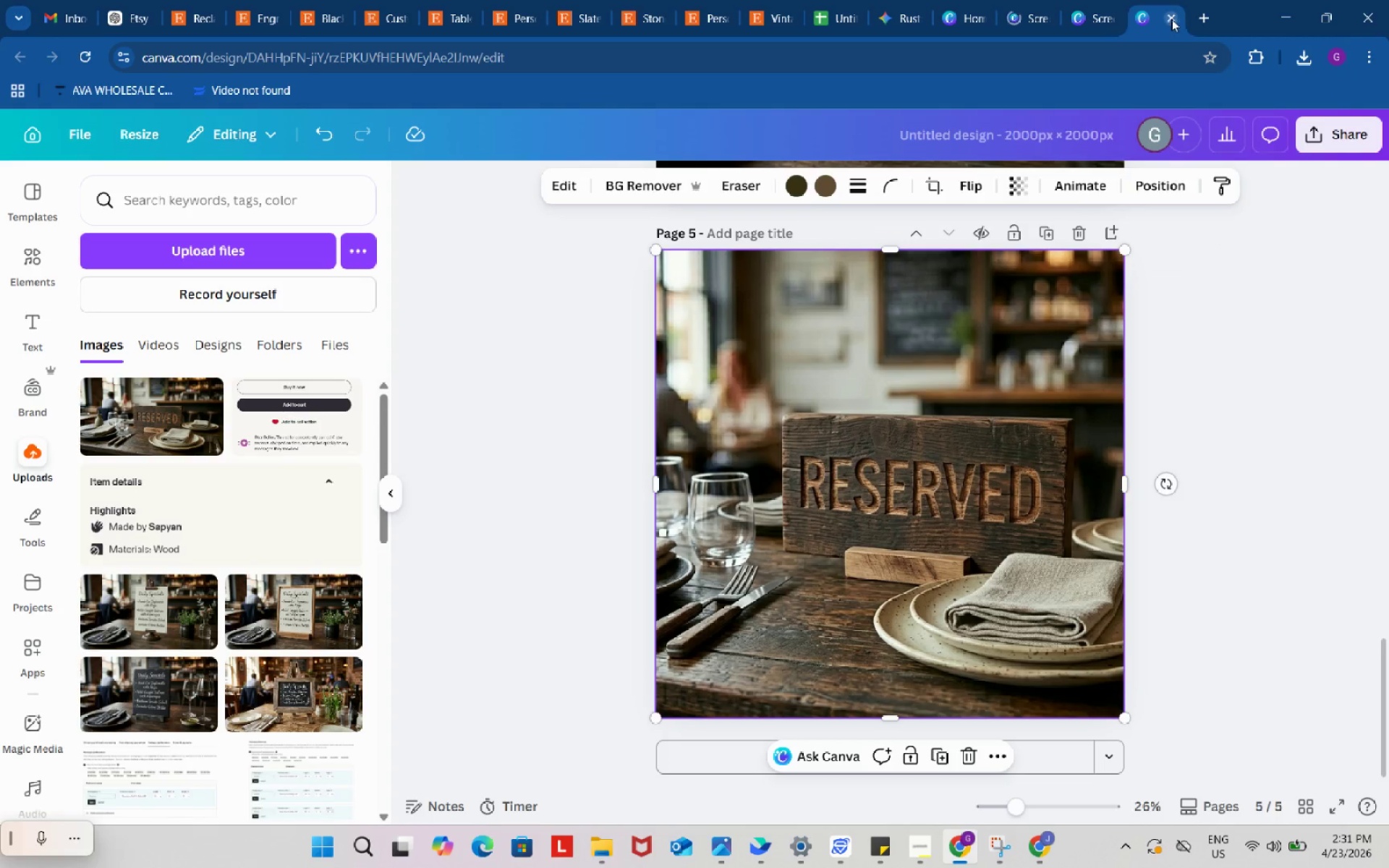 
left_click([1171, 19])
 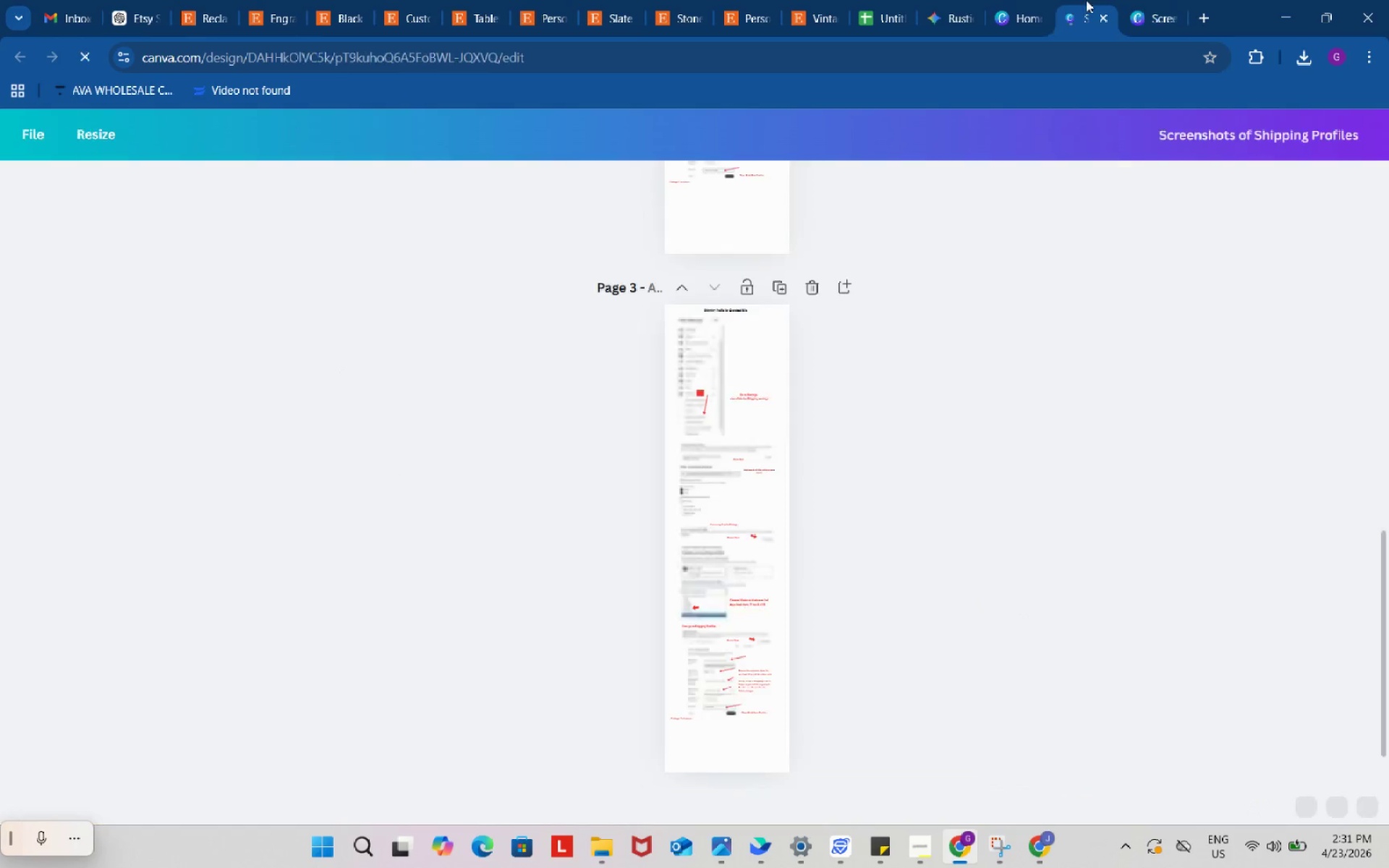 
left_click([1086, 0])
 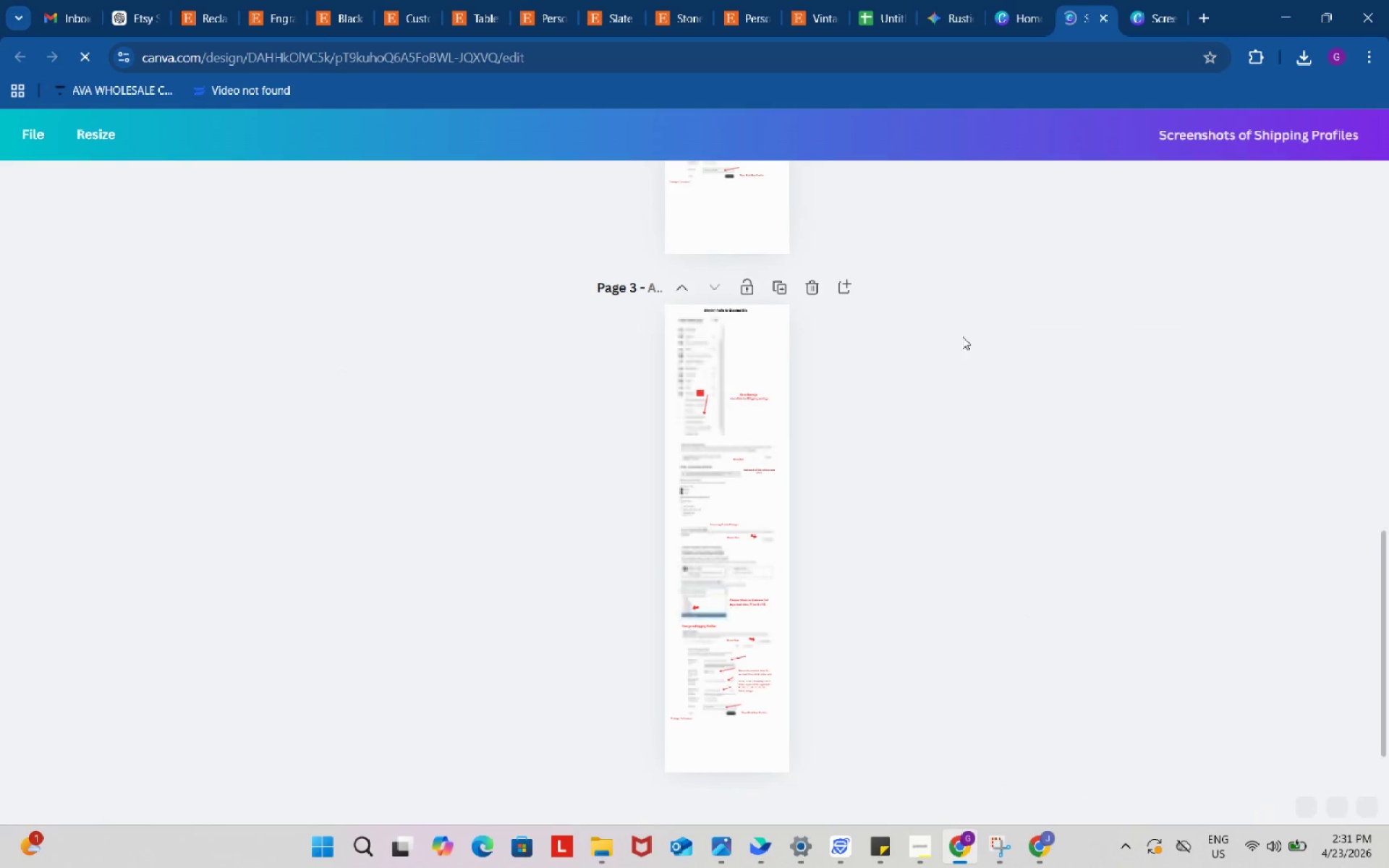 
scroll: coordinate [761, 346], scroll_direction: up, amount: 17.0
 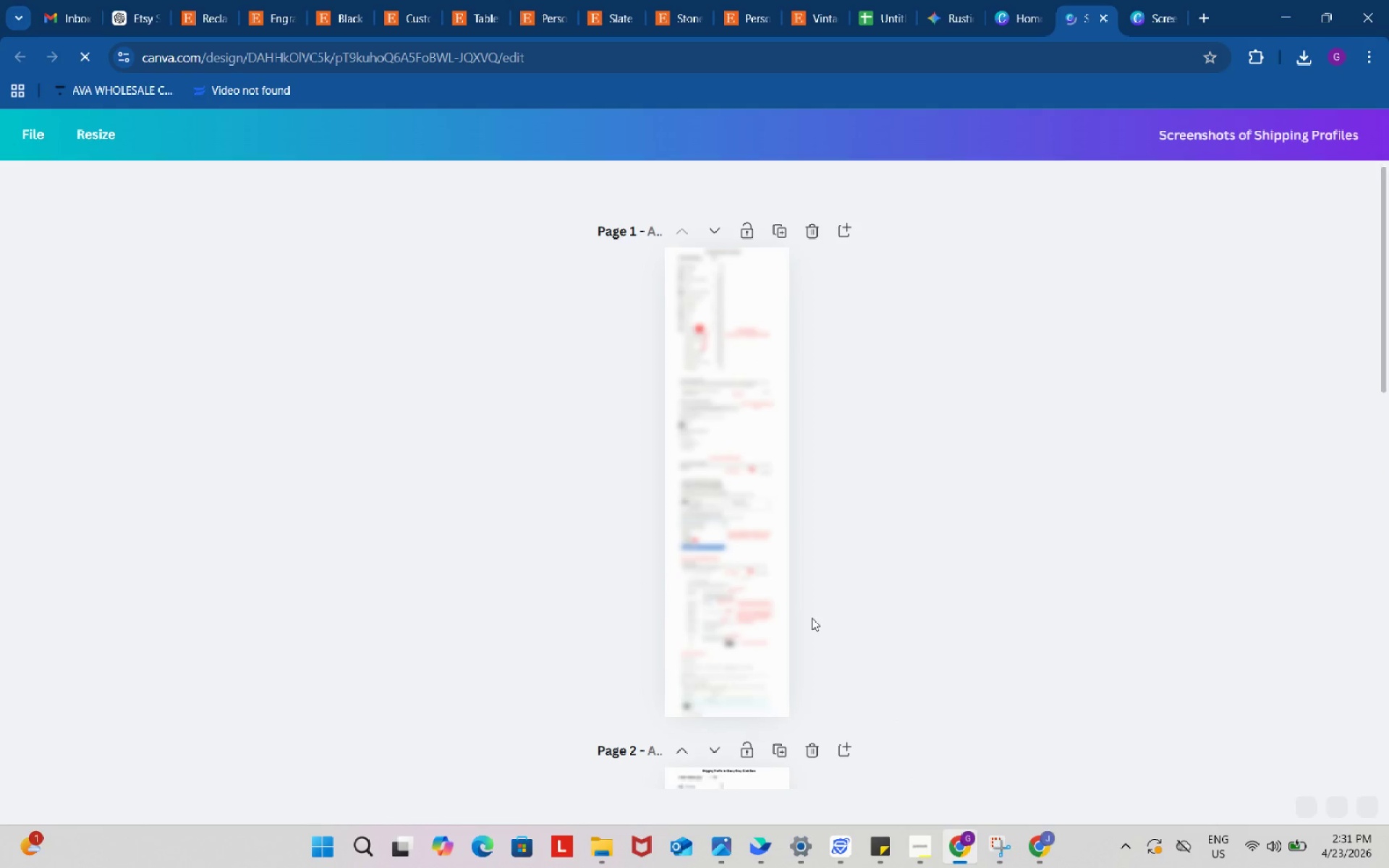 
left_click([546, 0])
 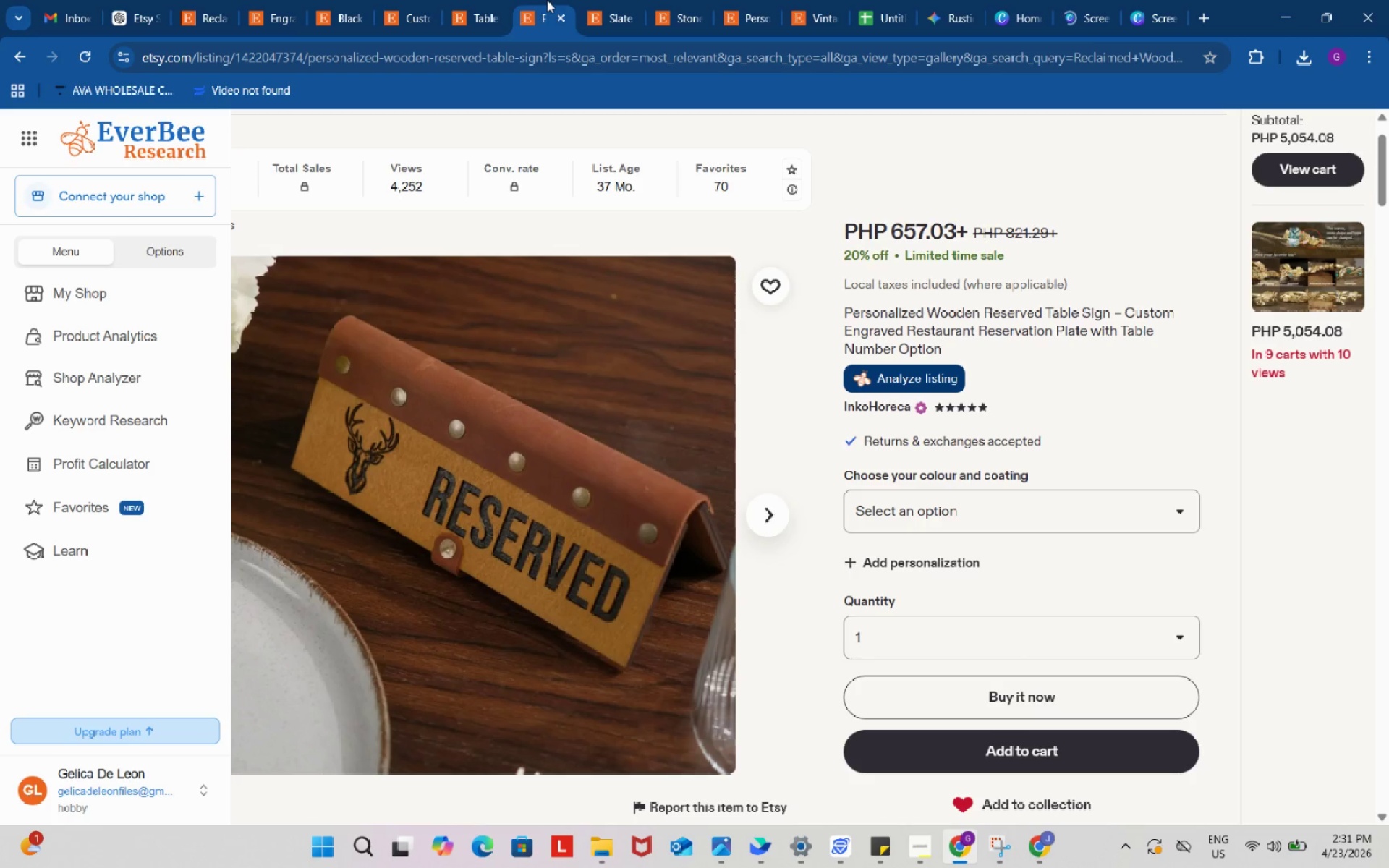 
wait(8.8)
 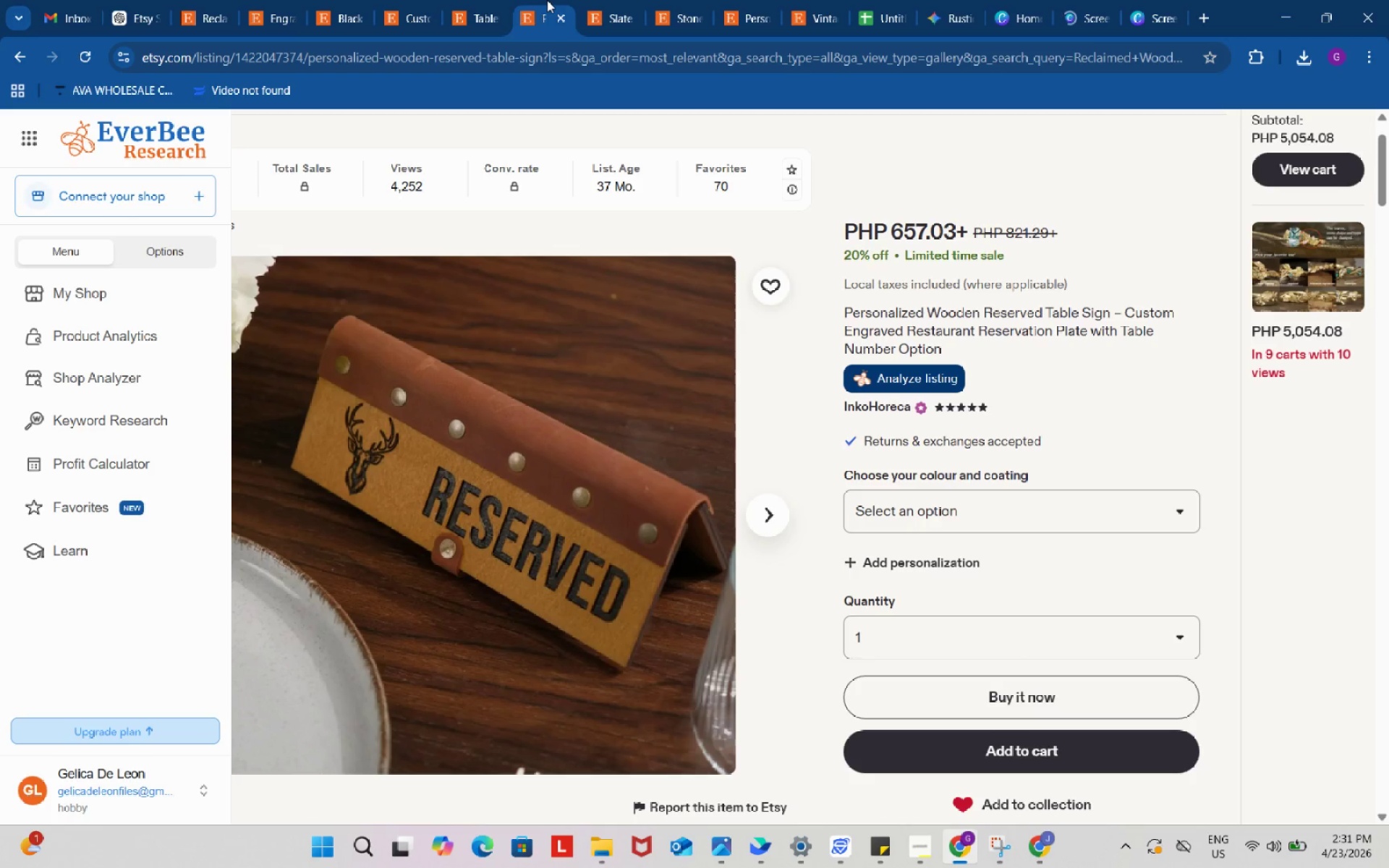 
left_click([1095, 0])
 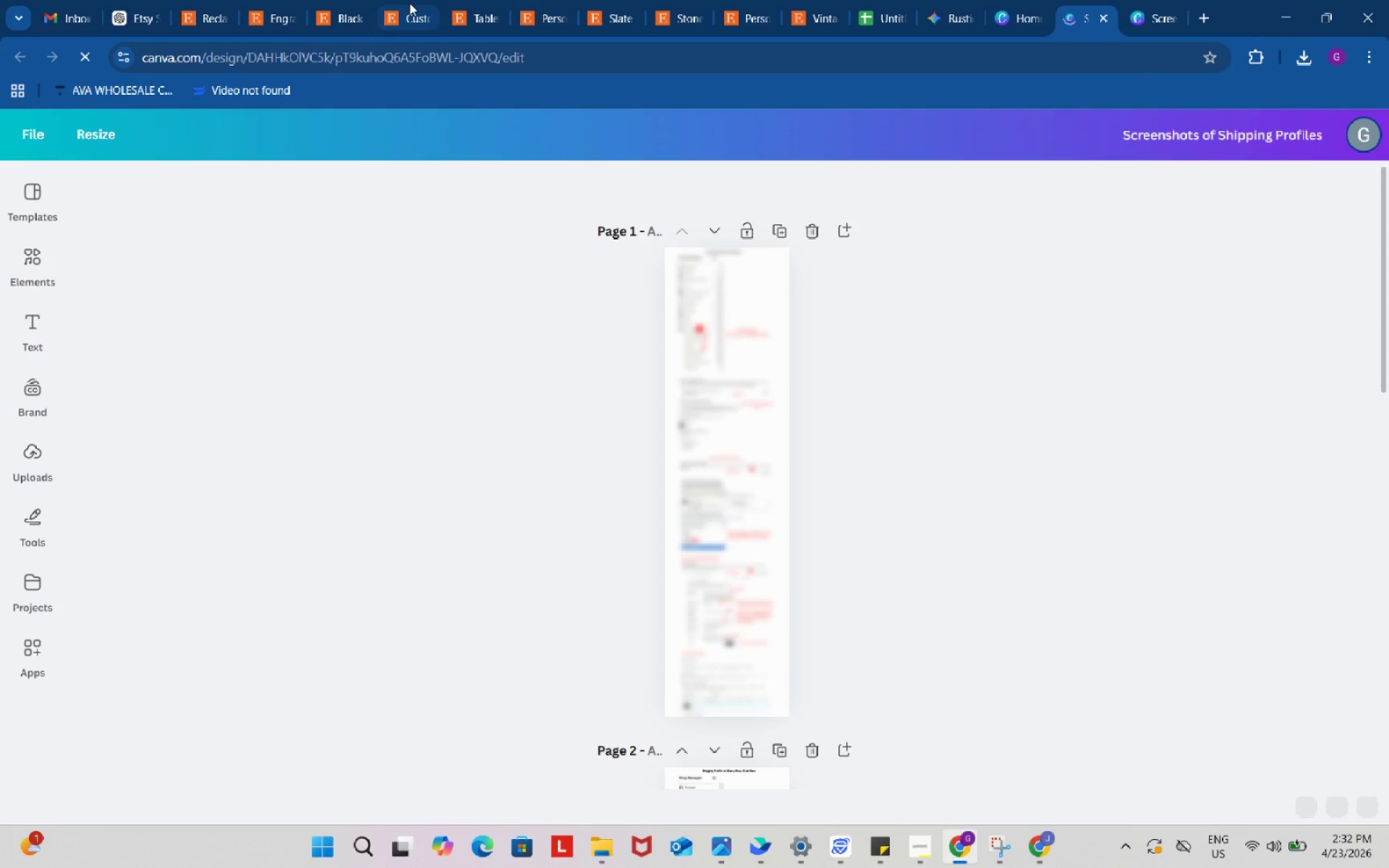 
left_click([430, 17])
 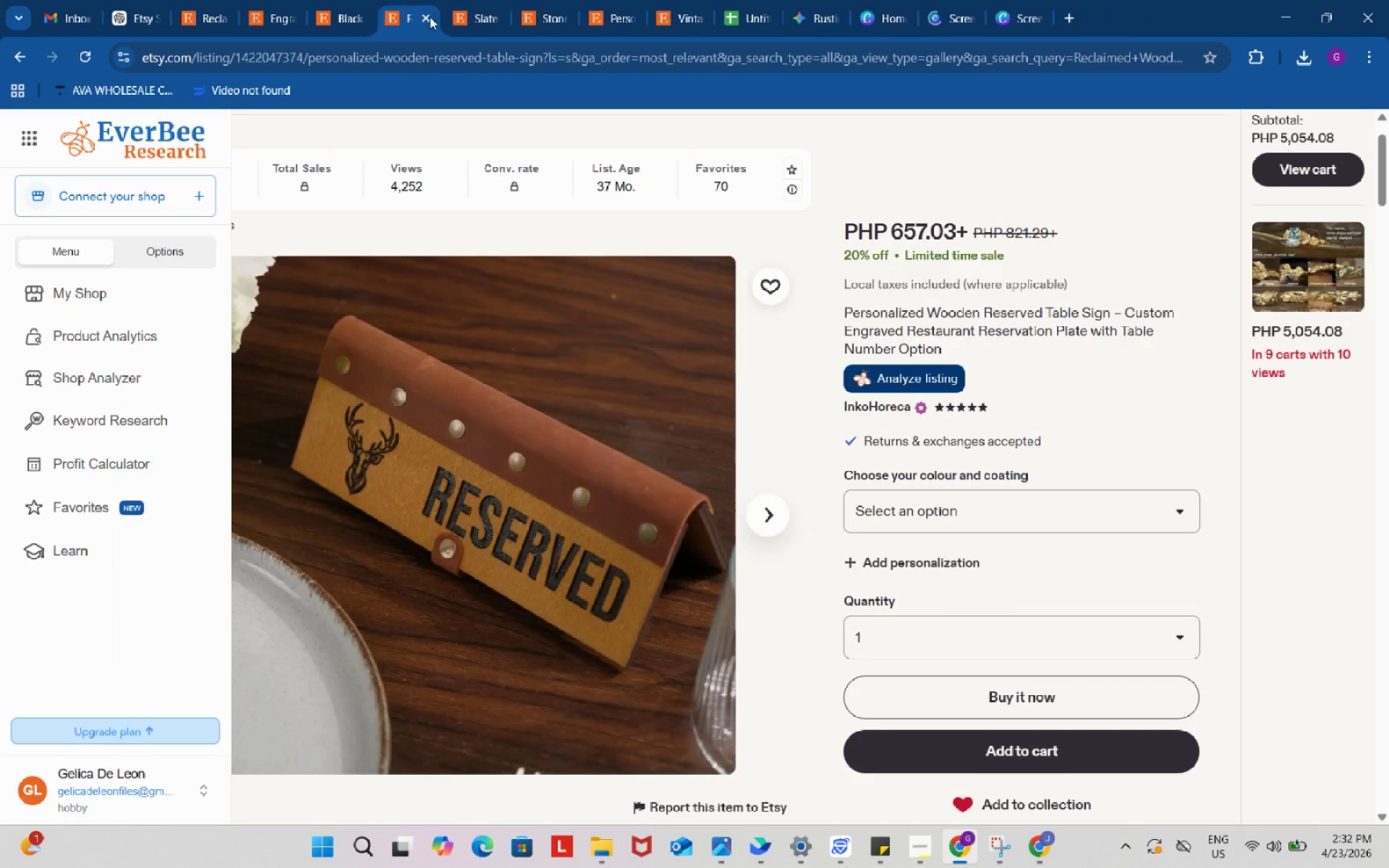 
double_click([430, 17])
 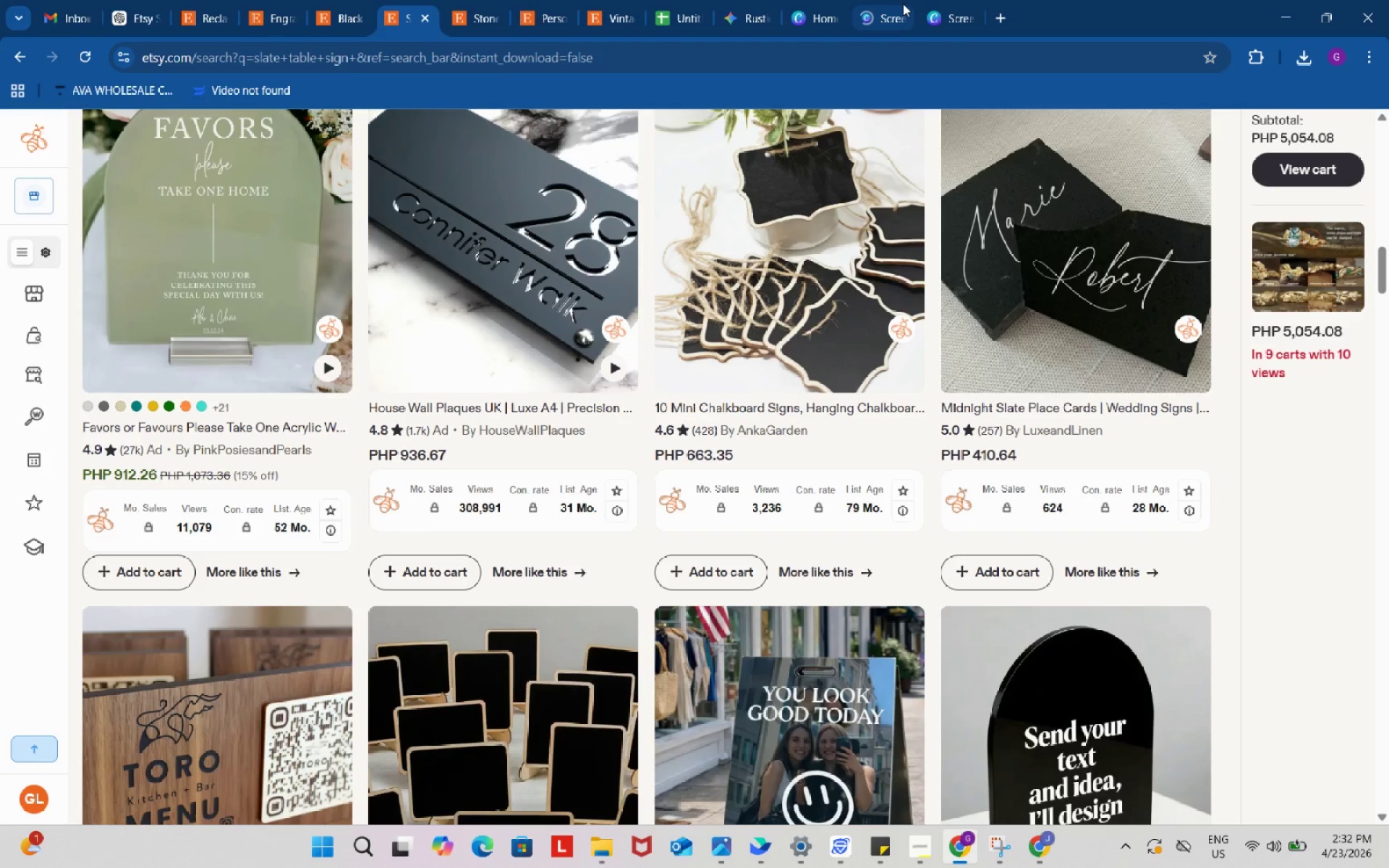 
left_click([899, 0])
 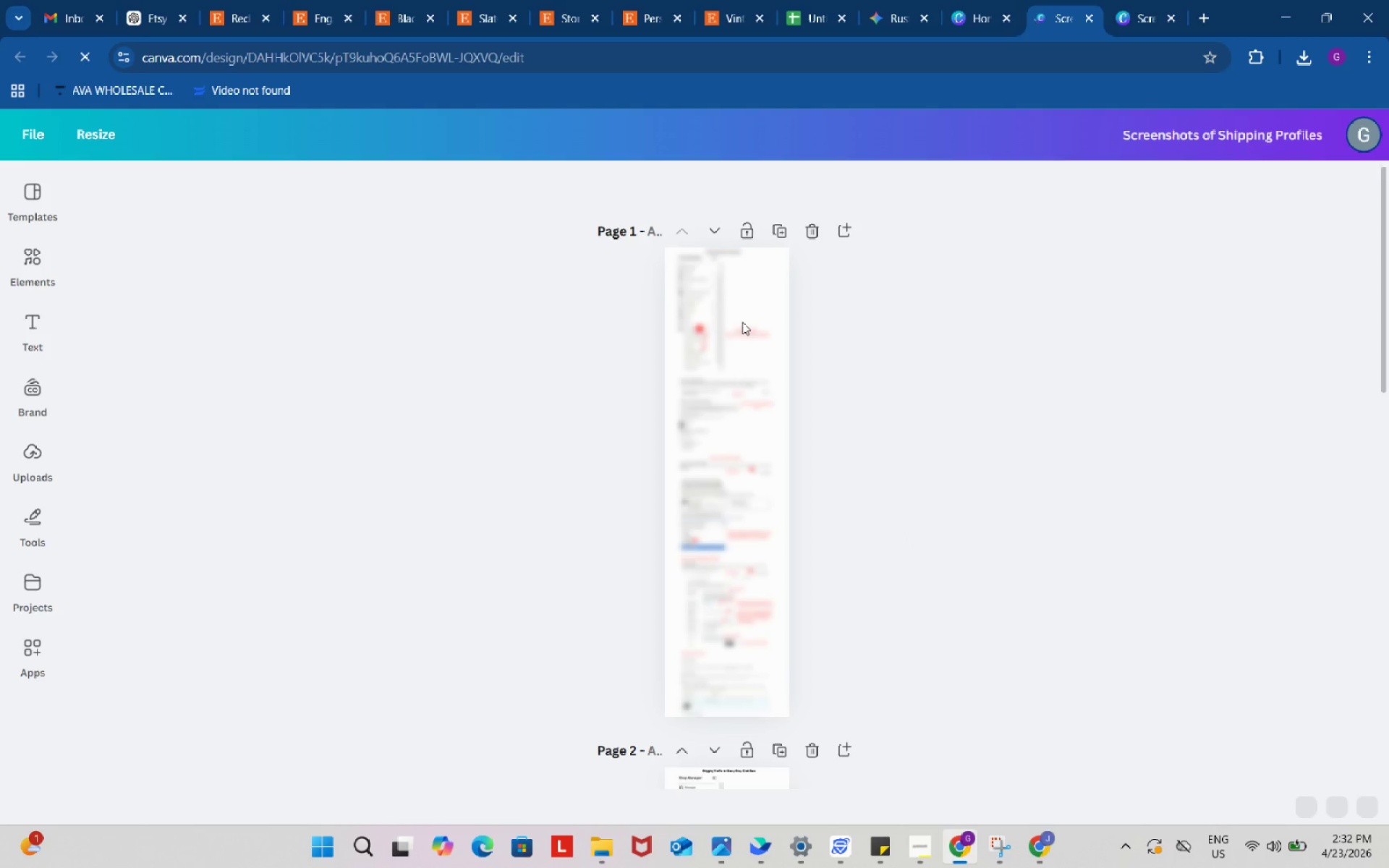 
wait(5.47)
 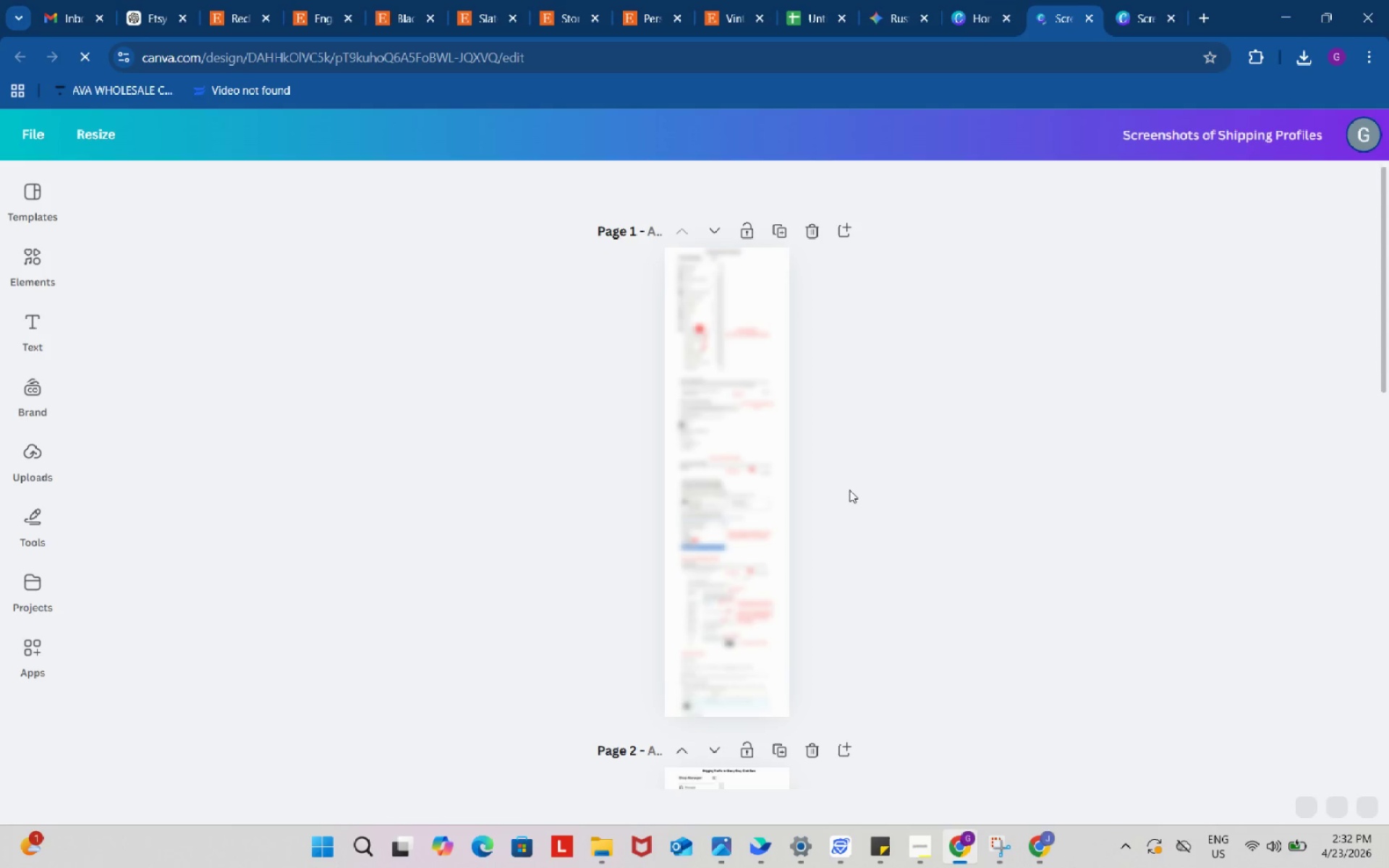 
left_click([1051, 841])
 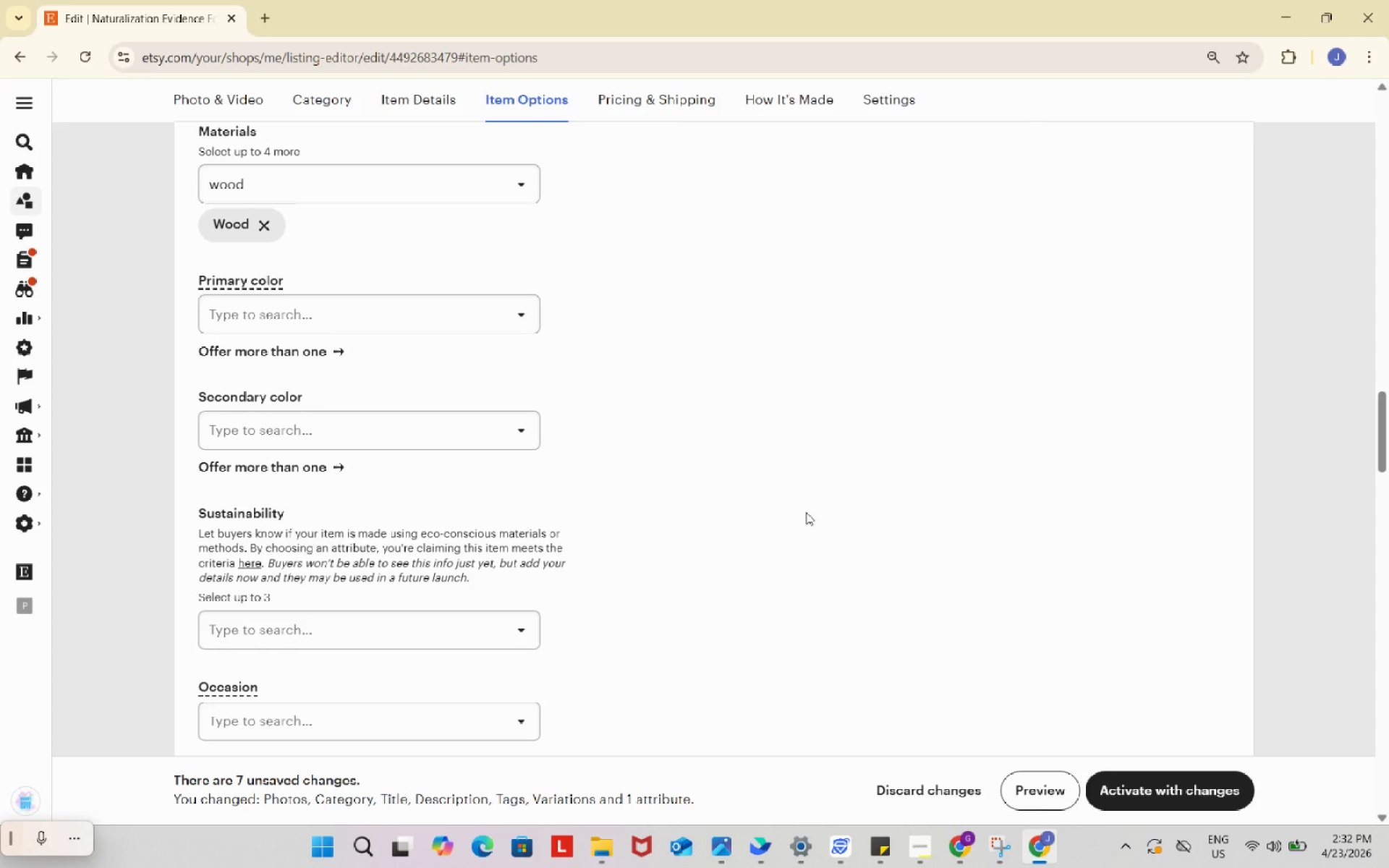 
wait(9.36)
 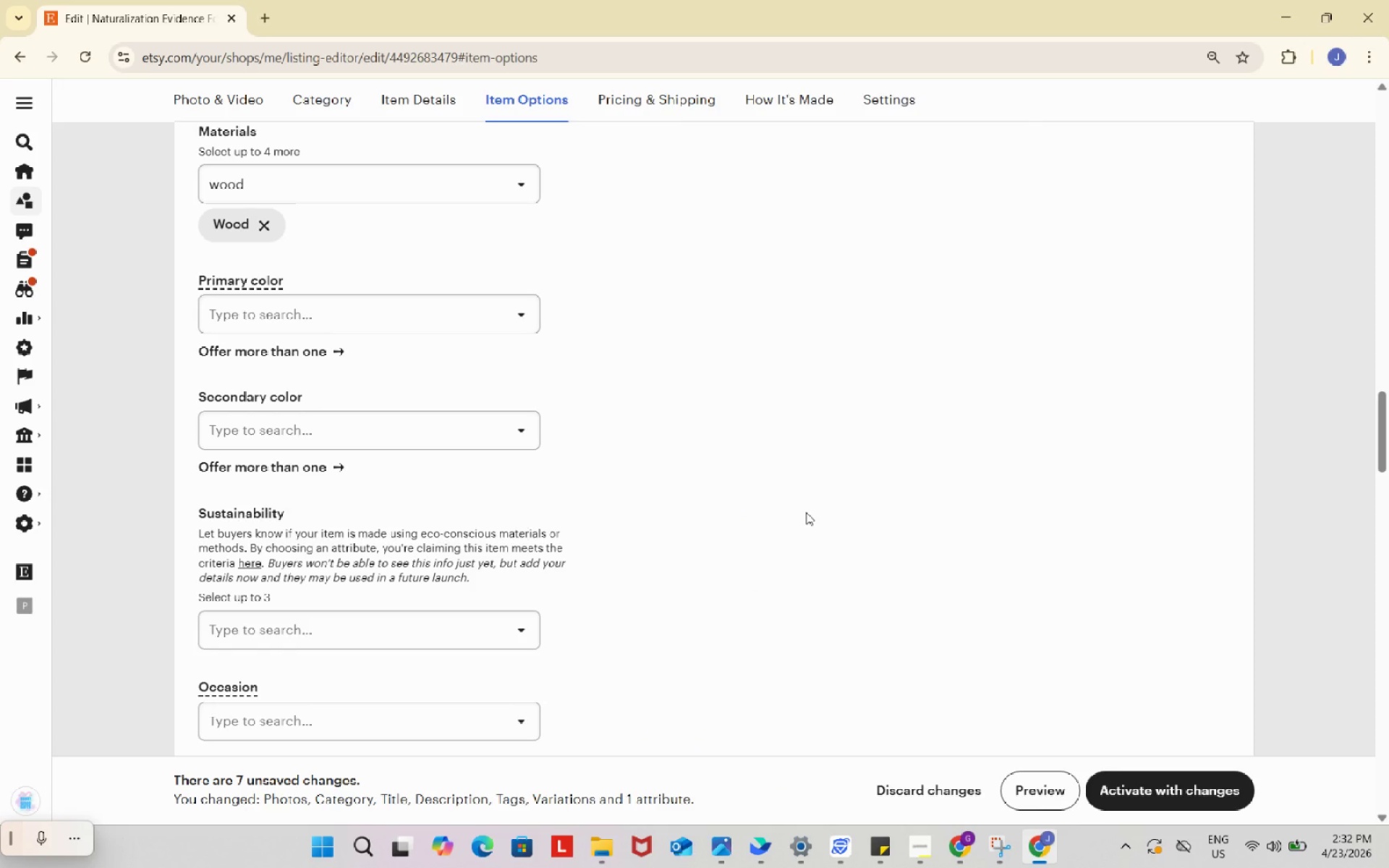 
scroll: coordinate [806, 512], scroll_direction: up, amount: 8.0
 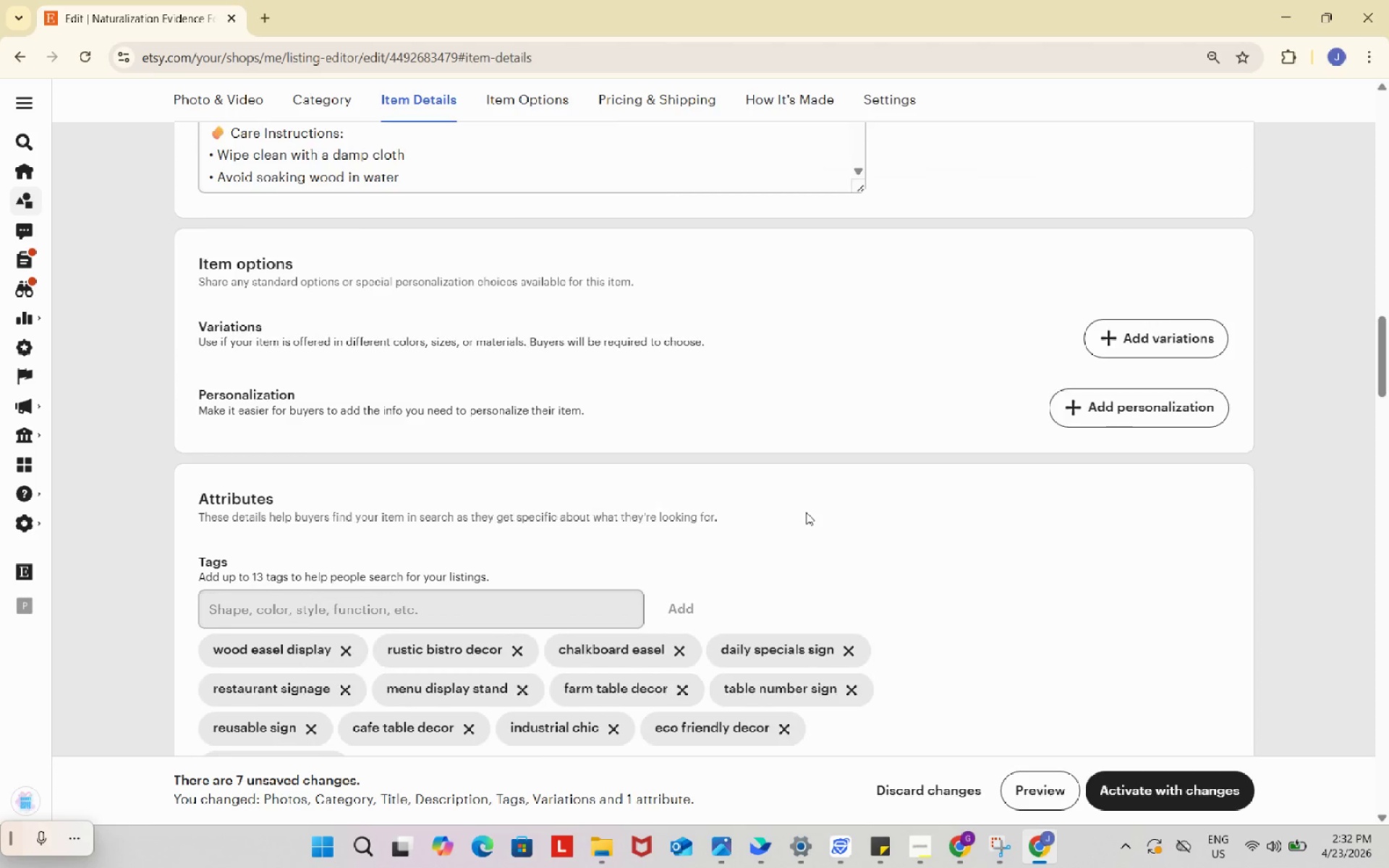 
scroll: coordinate [806, 512], scroll_direction: down, amount: 2.0
 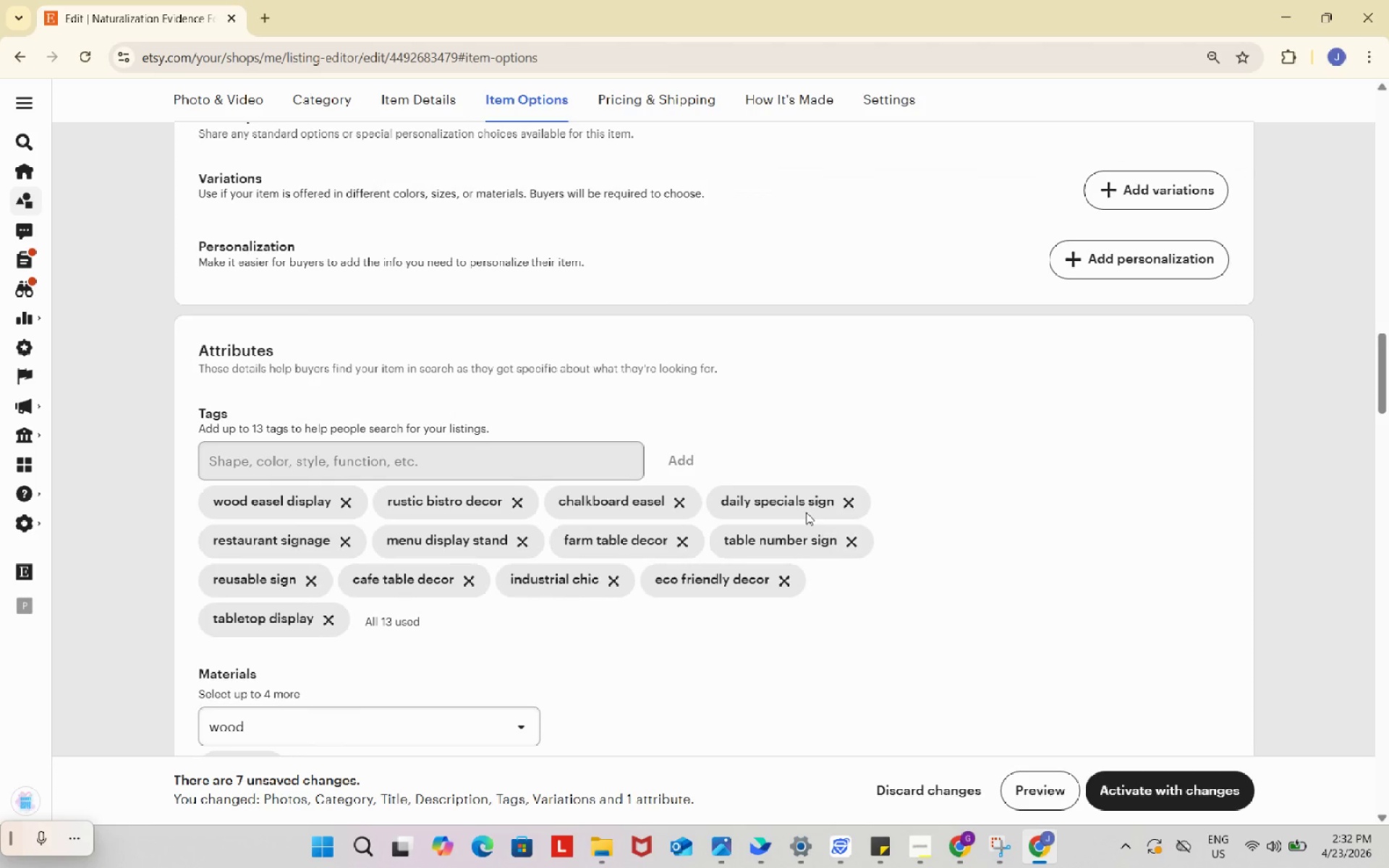 
left_click([966, 841])
 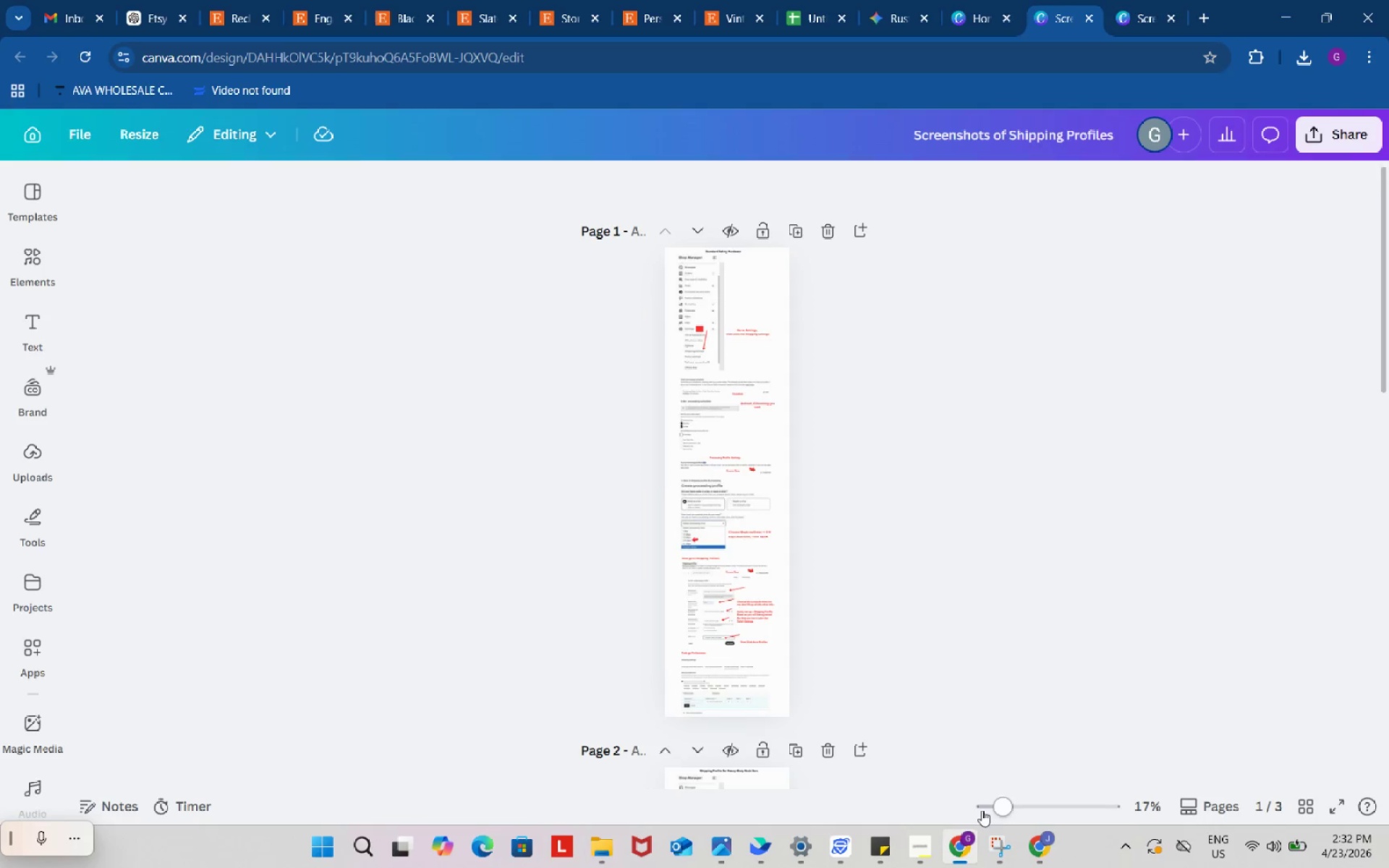 
left_click_drag(start_coordinate=[998, 809], to_coordinate=[1012, 808])
 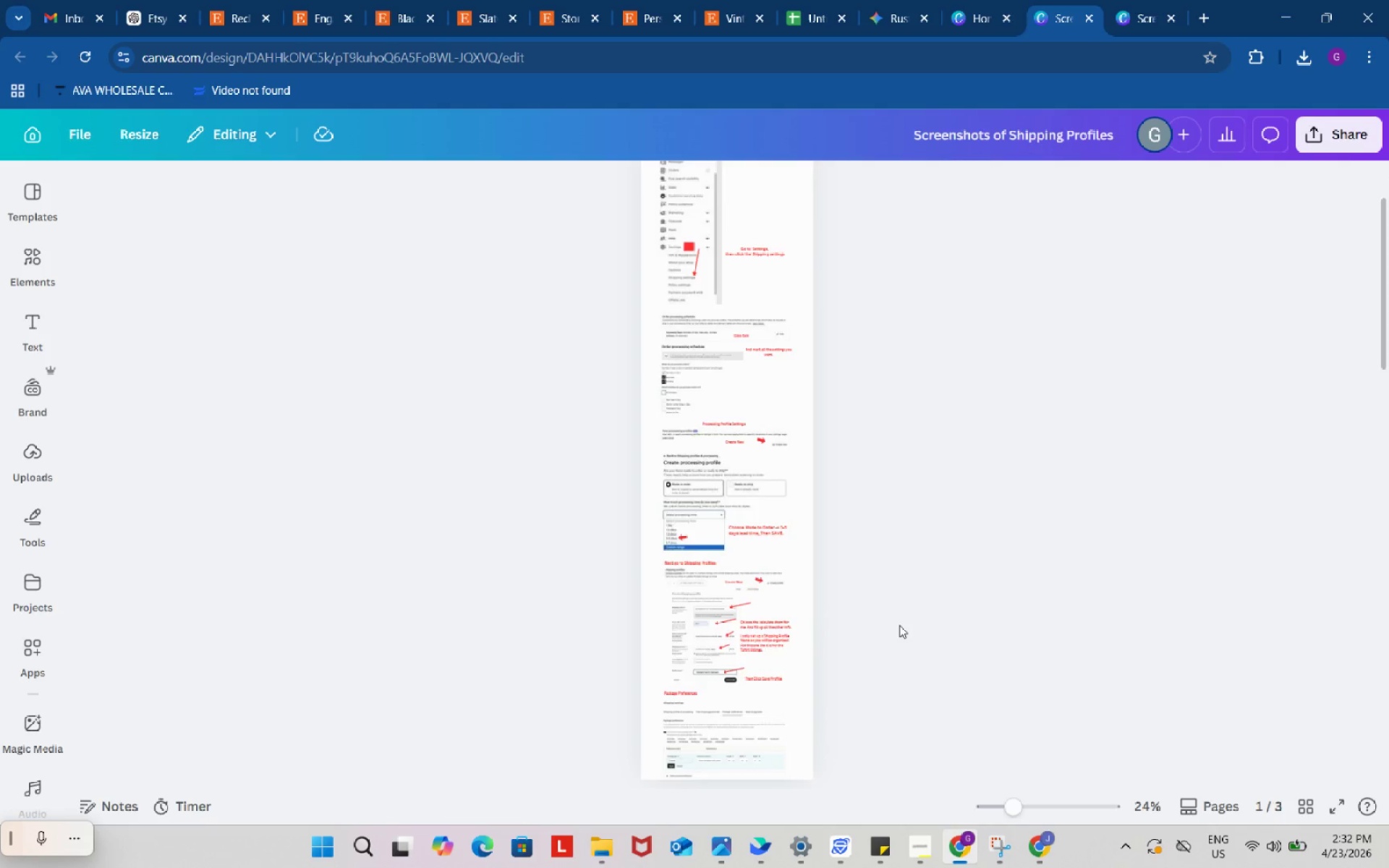 
scroll: coordinate [899, 625], scroll_direction: up, amount: 3.0
 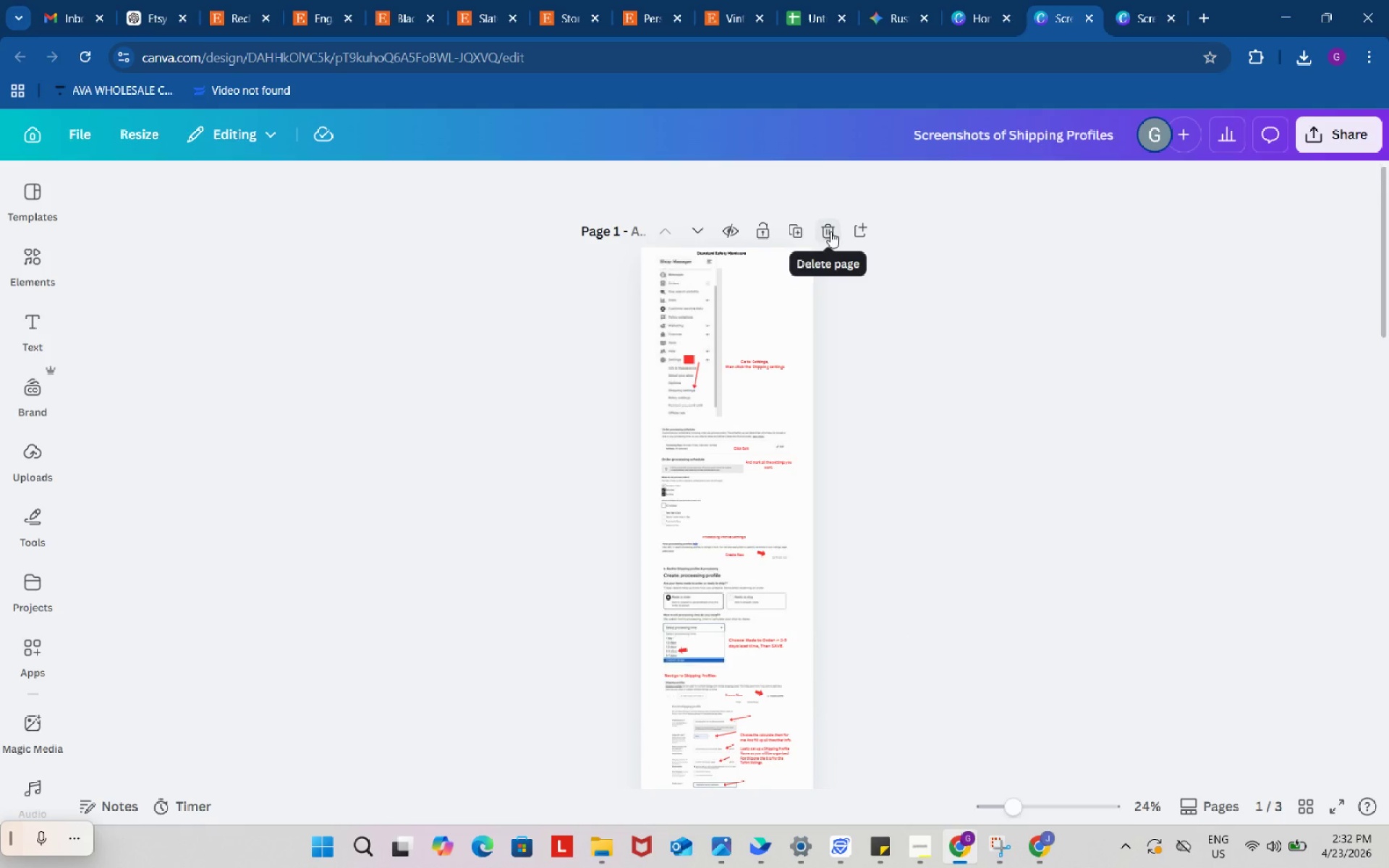 
left_click([831, 231])
 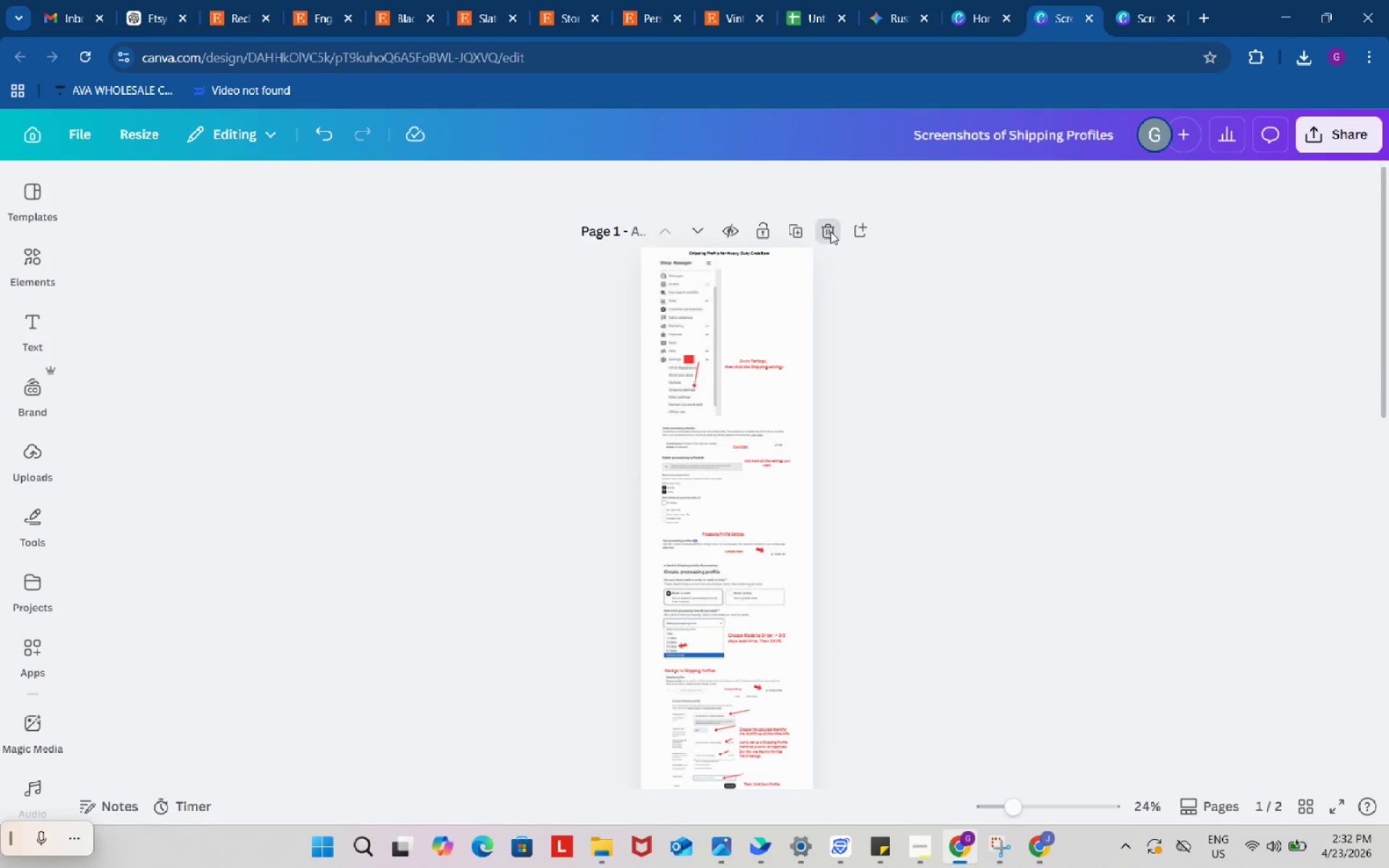 
double_click([831, 231])
 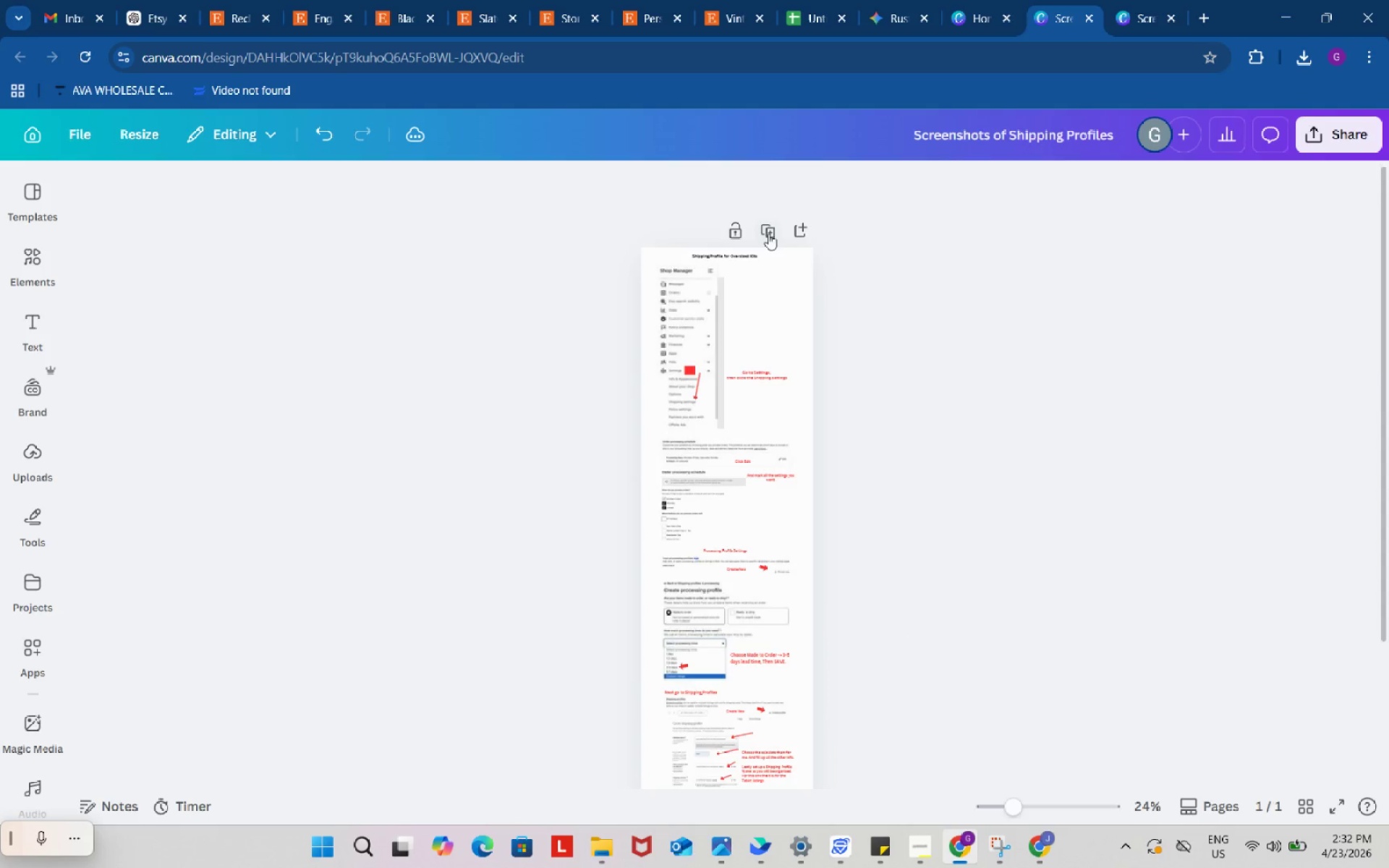 
mouse_move([773, 250])
 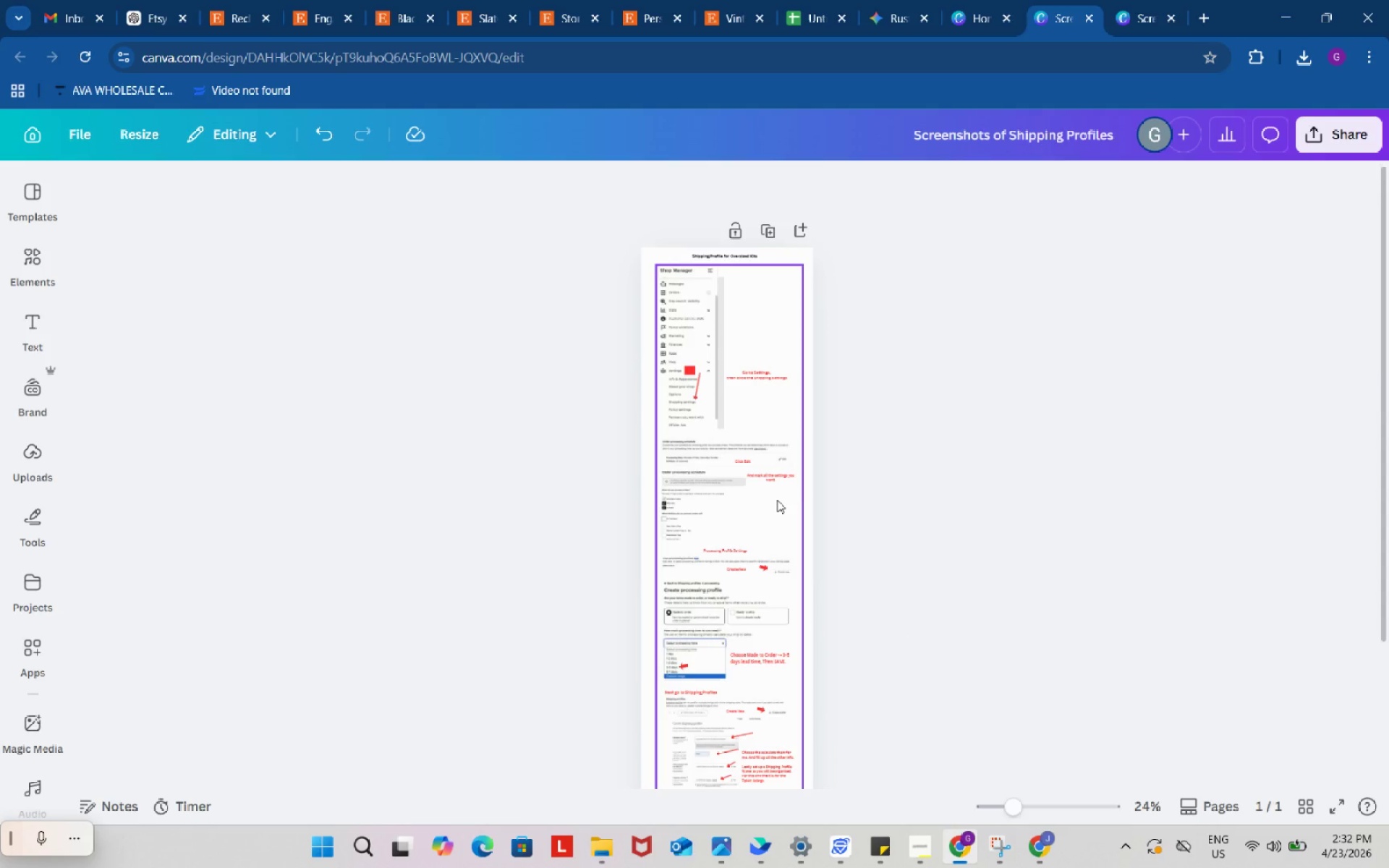 
hold_key(key=ControlLeft, duration=0.86)
 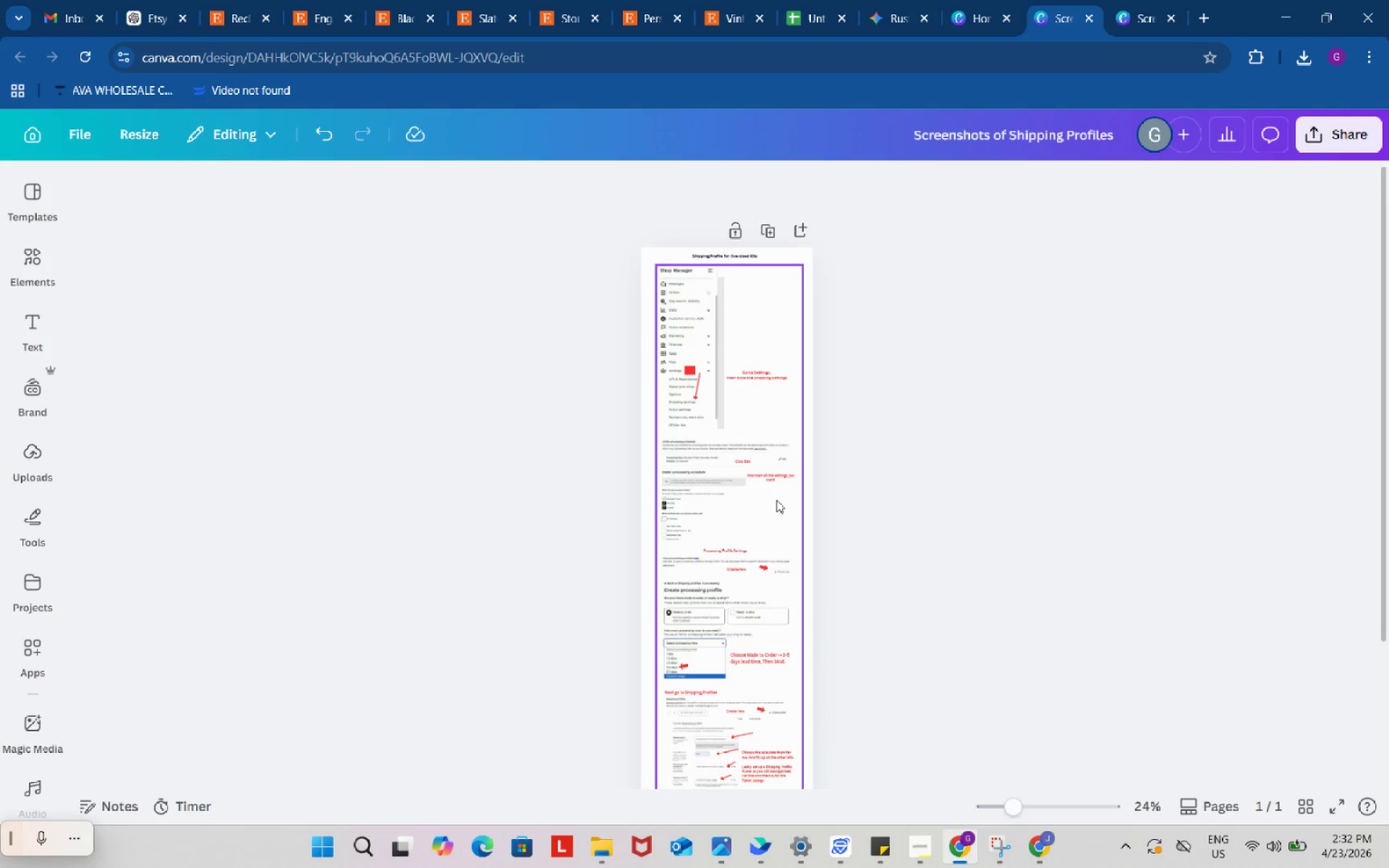 
left_click([776, 500])
 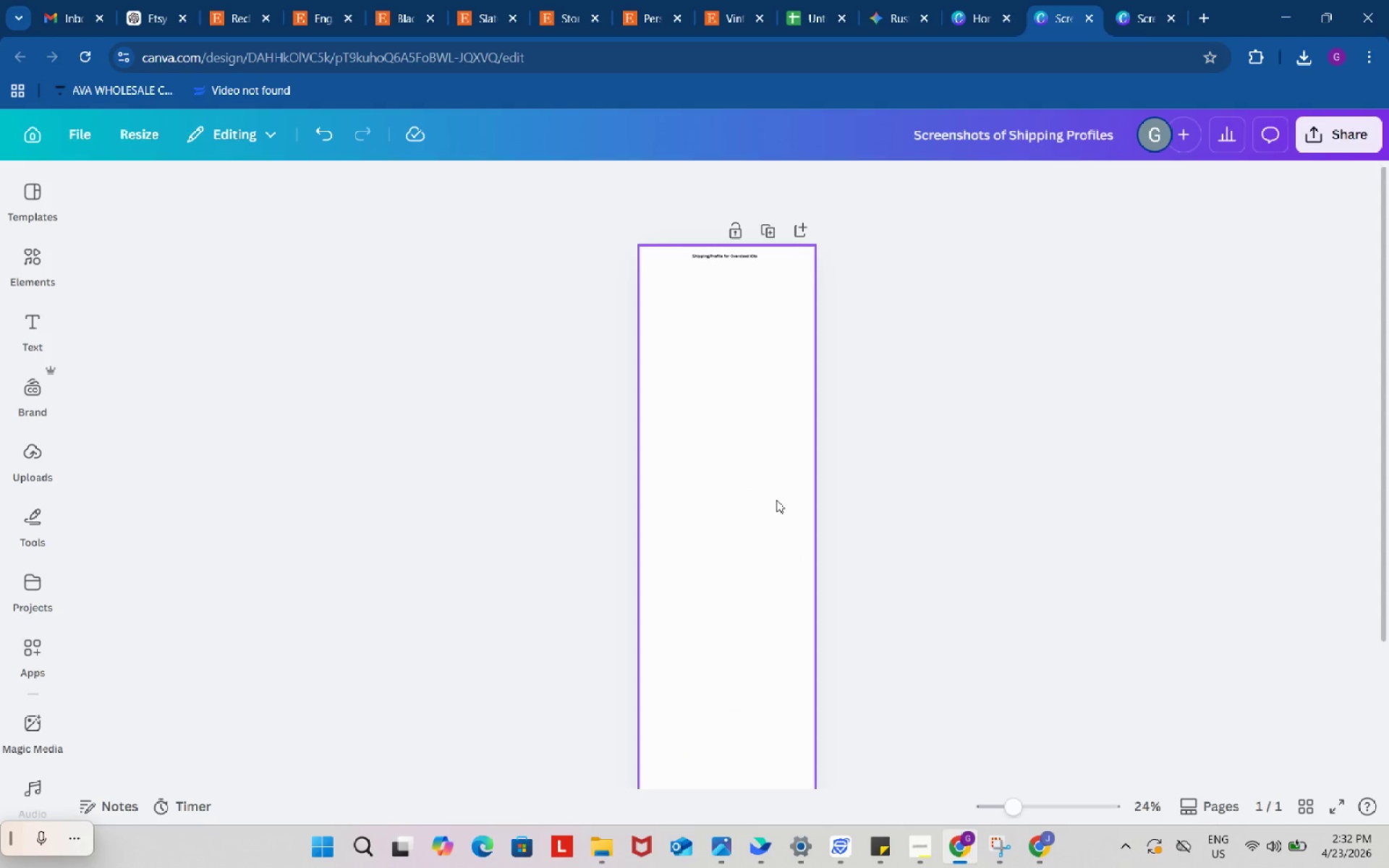 
key(Backspace)
 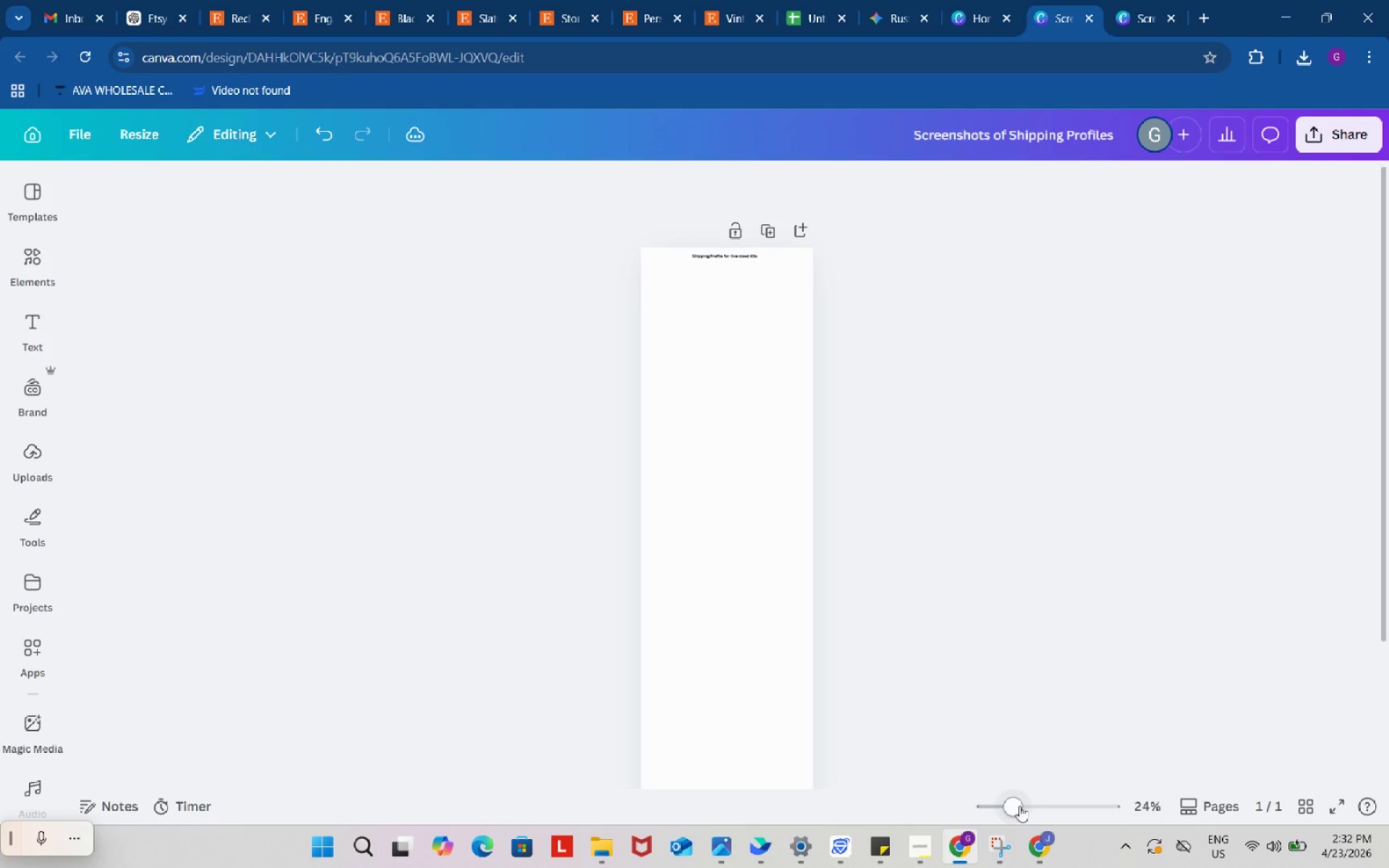 
left_click([1029, 804])
 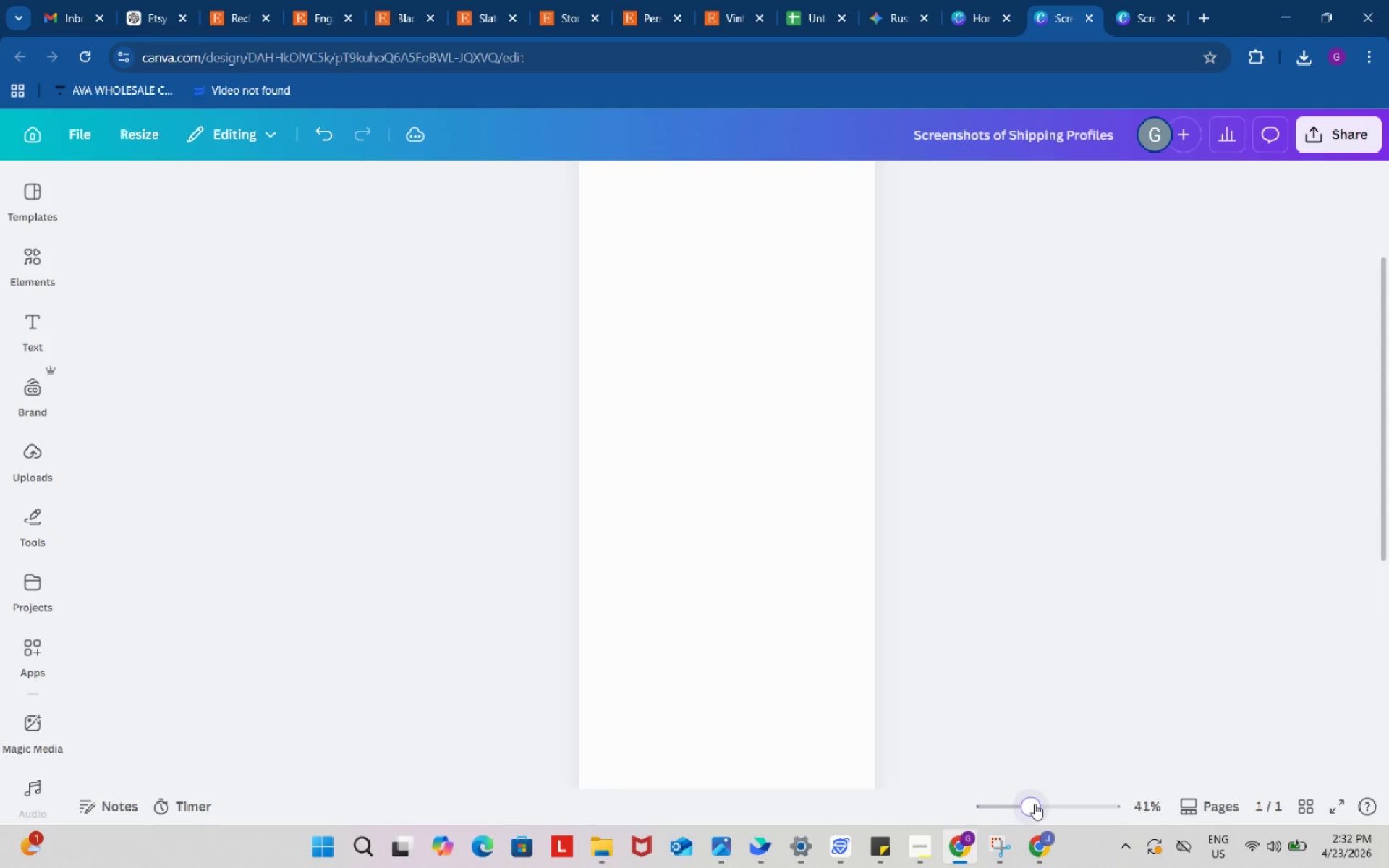 
left_click_drag(start_coordinate=[1029, 804], to_coordinate=[1044, 804])
 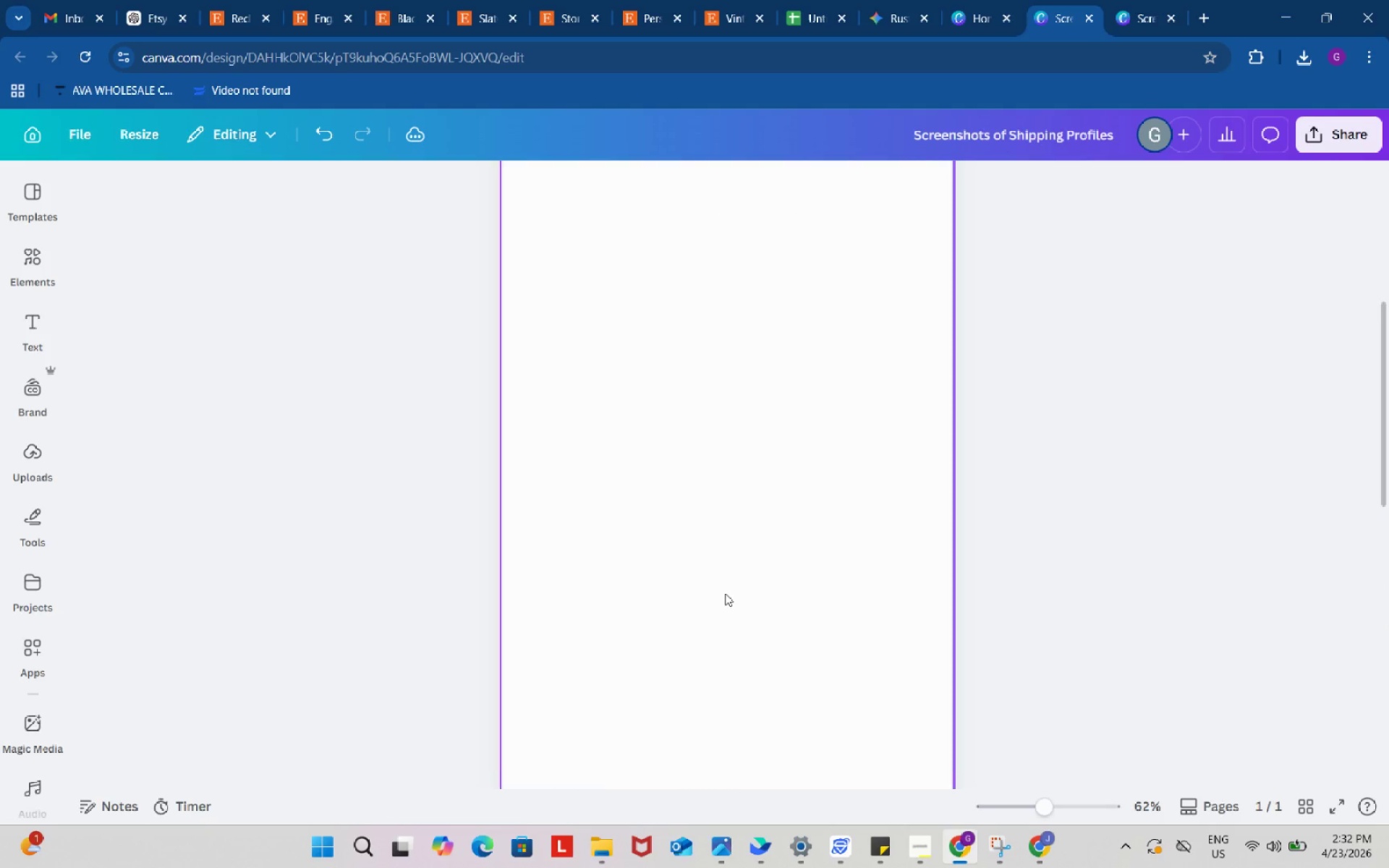 
scroll: coordinate [725, 593], scroll_direction: up, amount: 5.0
 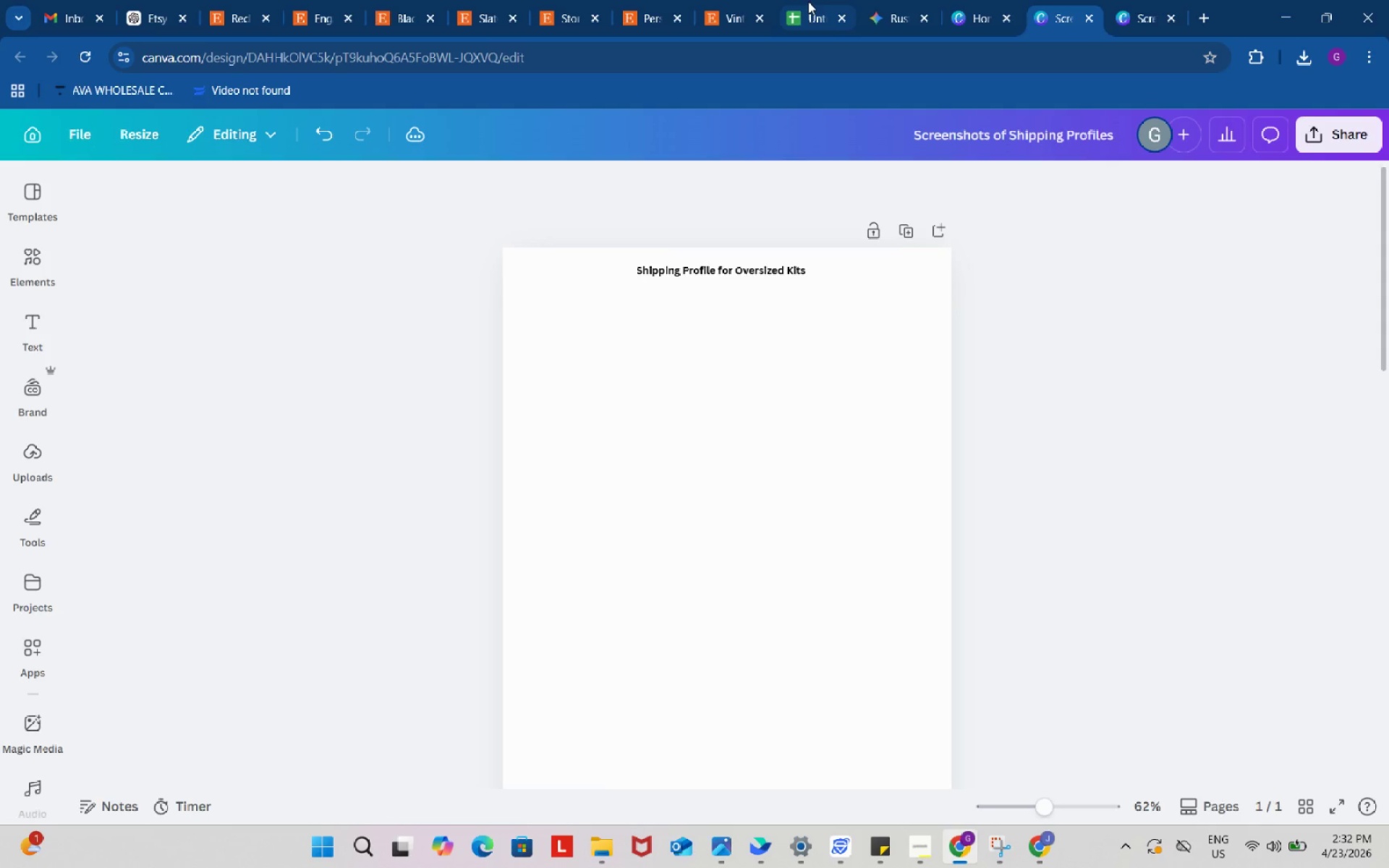 
left_click([808, 0])
 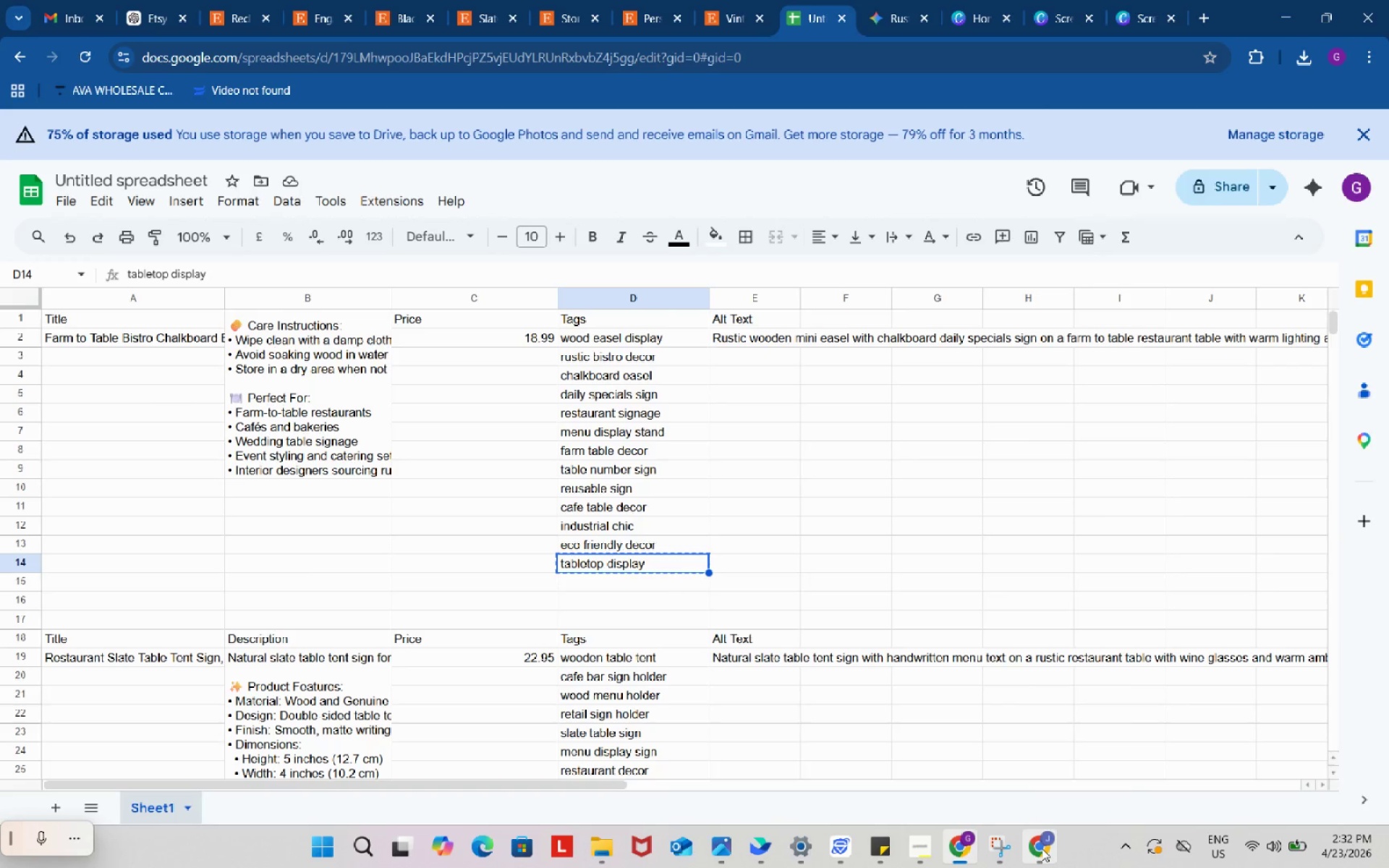 
left_click([919, 843])